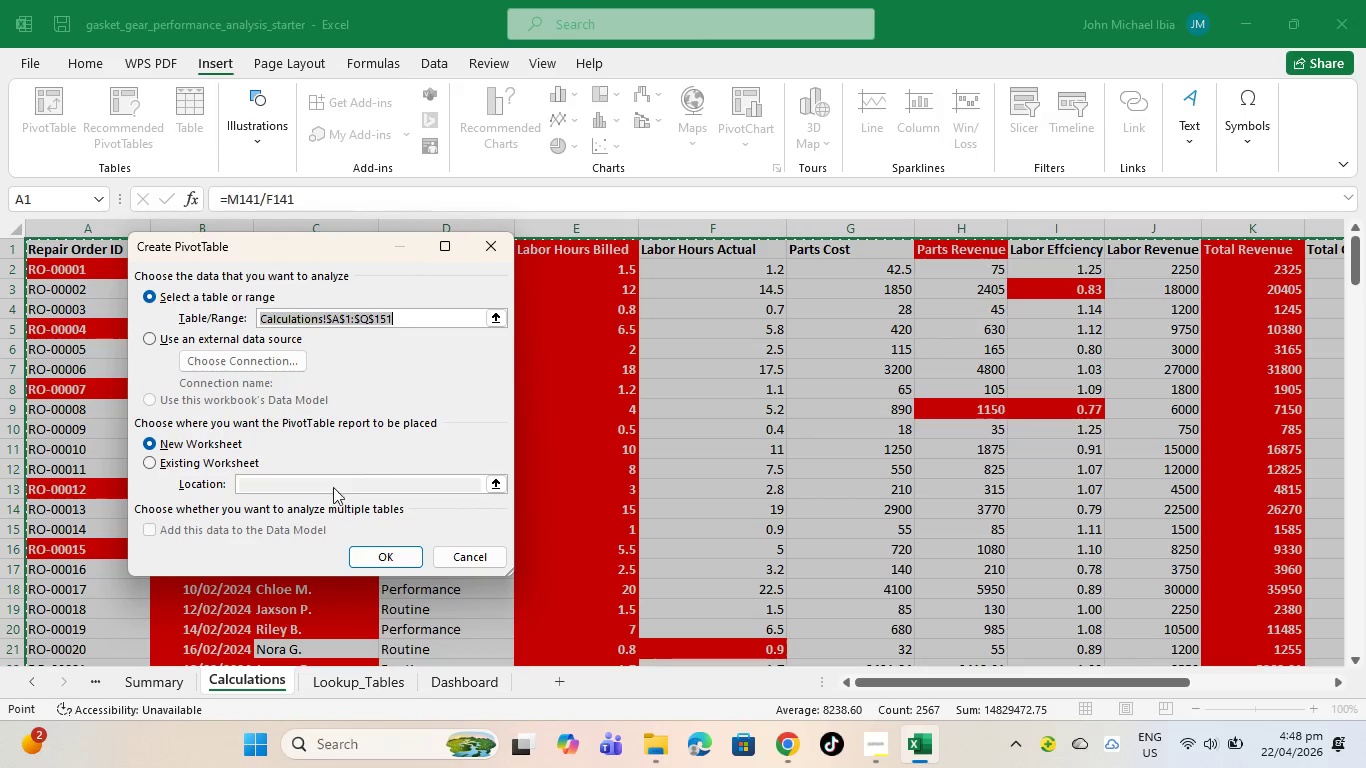 
left_click([142, 461])
 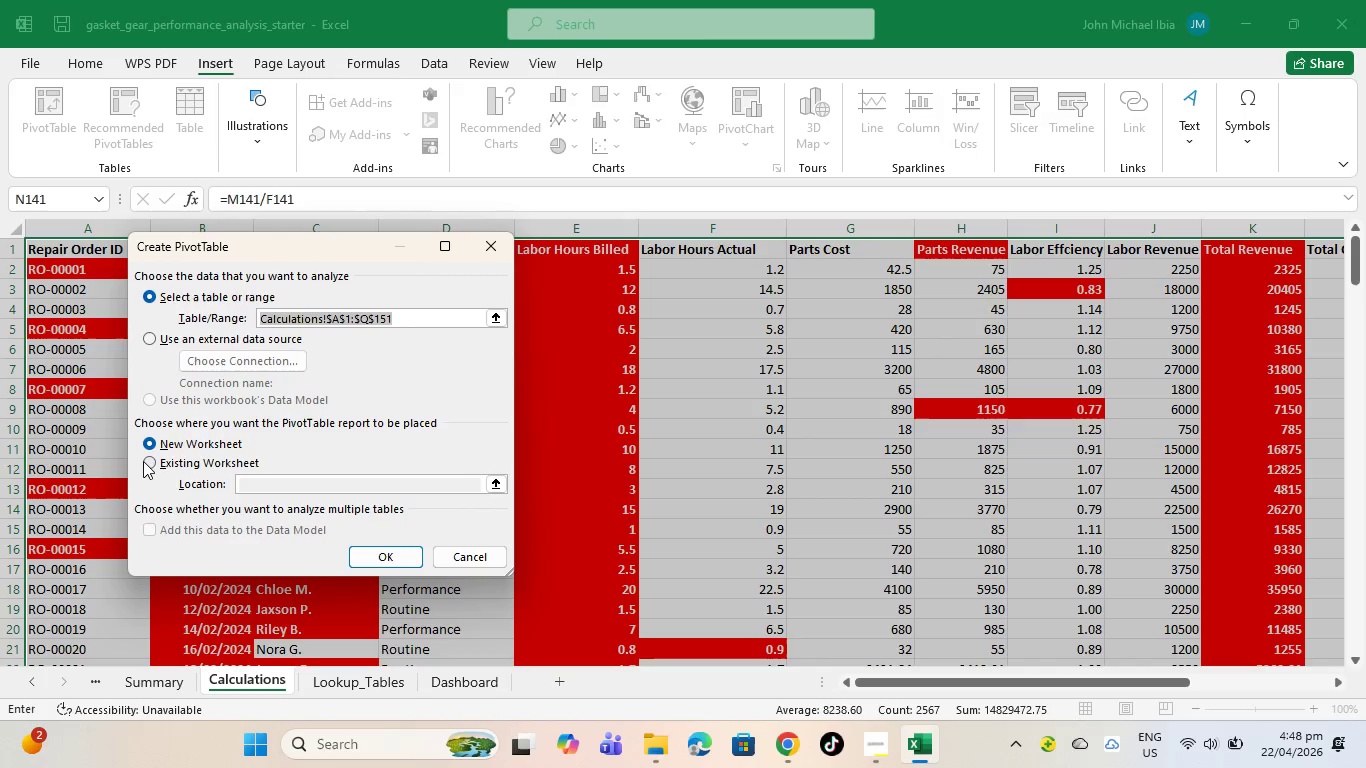 
left_click([143, 461])
 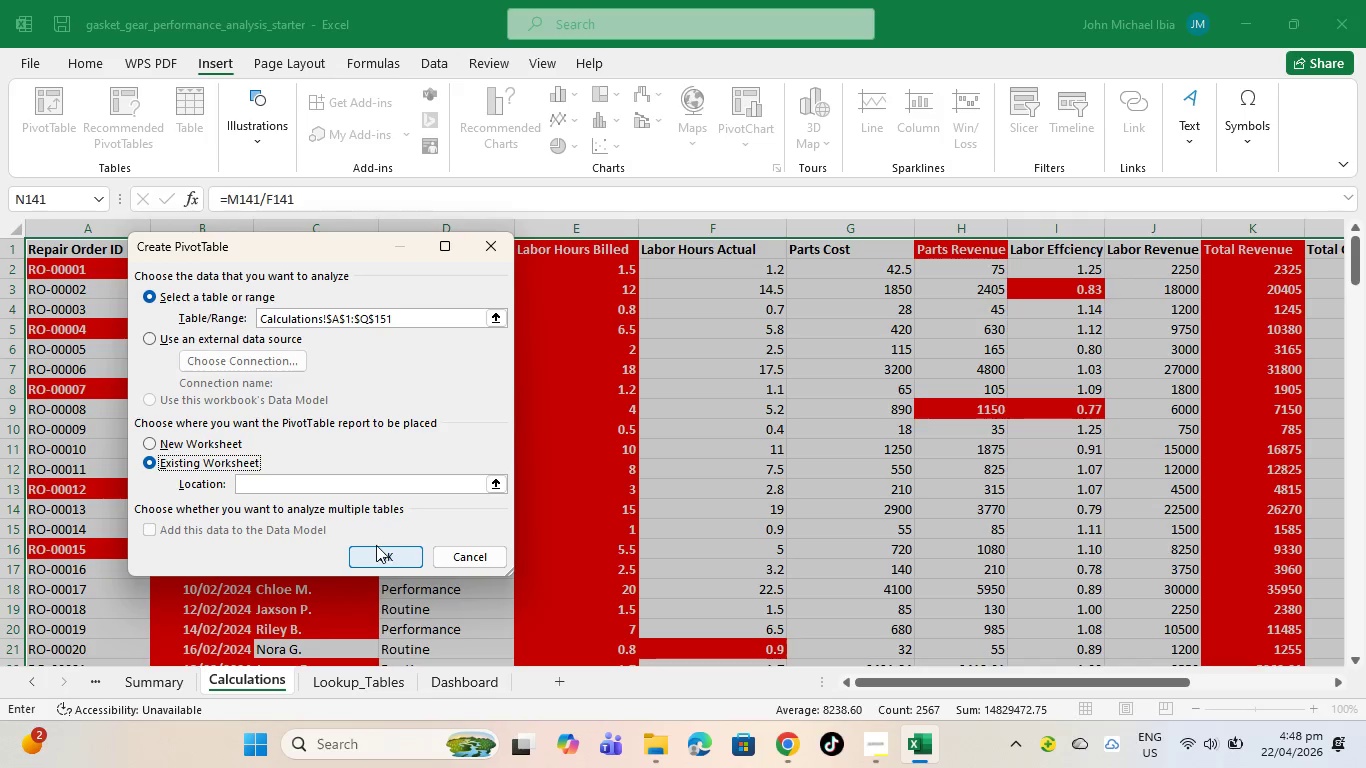 
left_click([388, 563])
 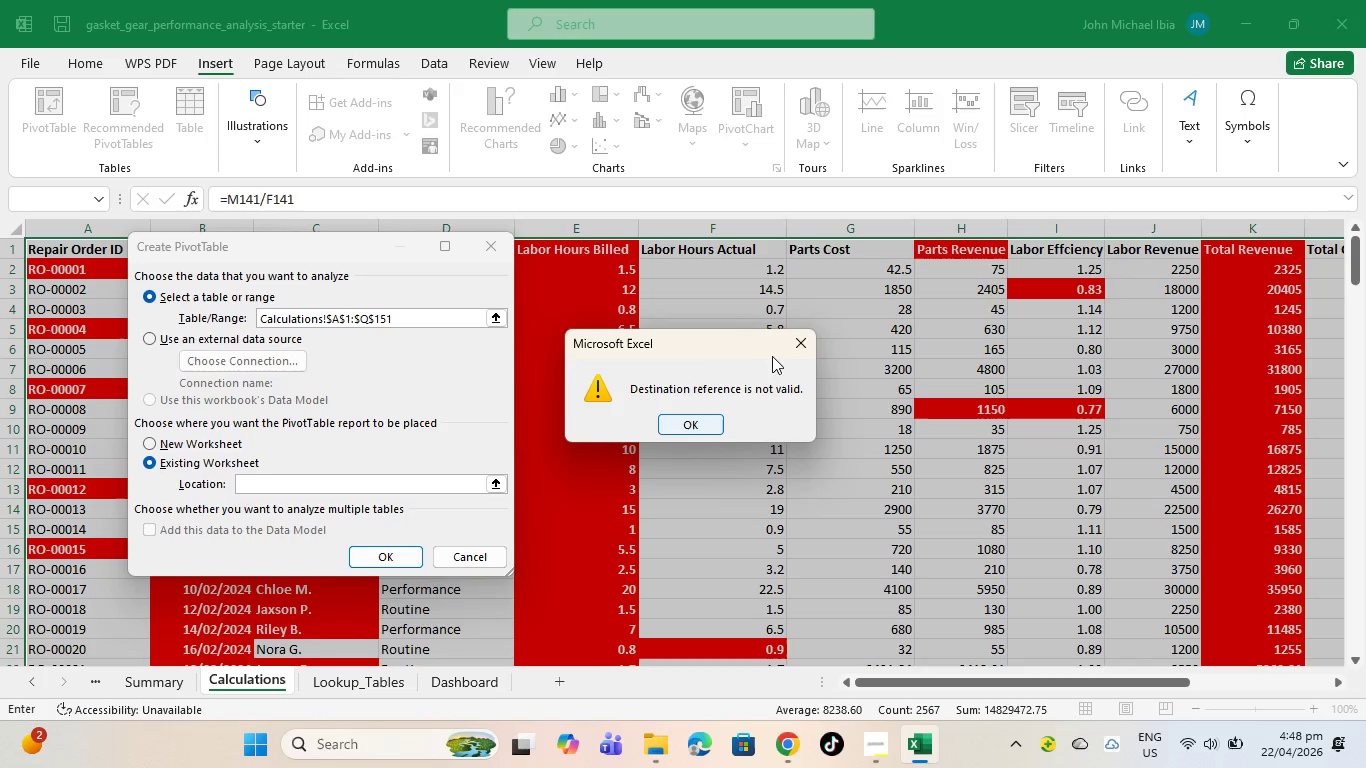 
left_click_drag(start_coordinate=[798, 347], to_coordinate=[784, 347])
 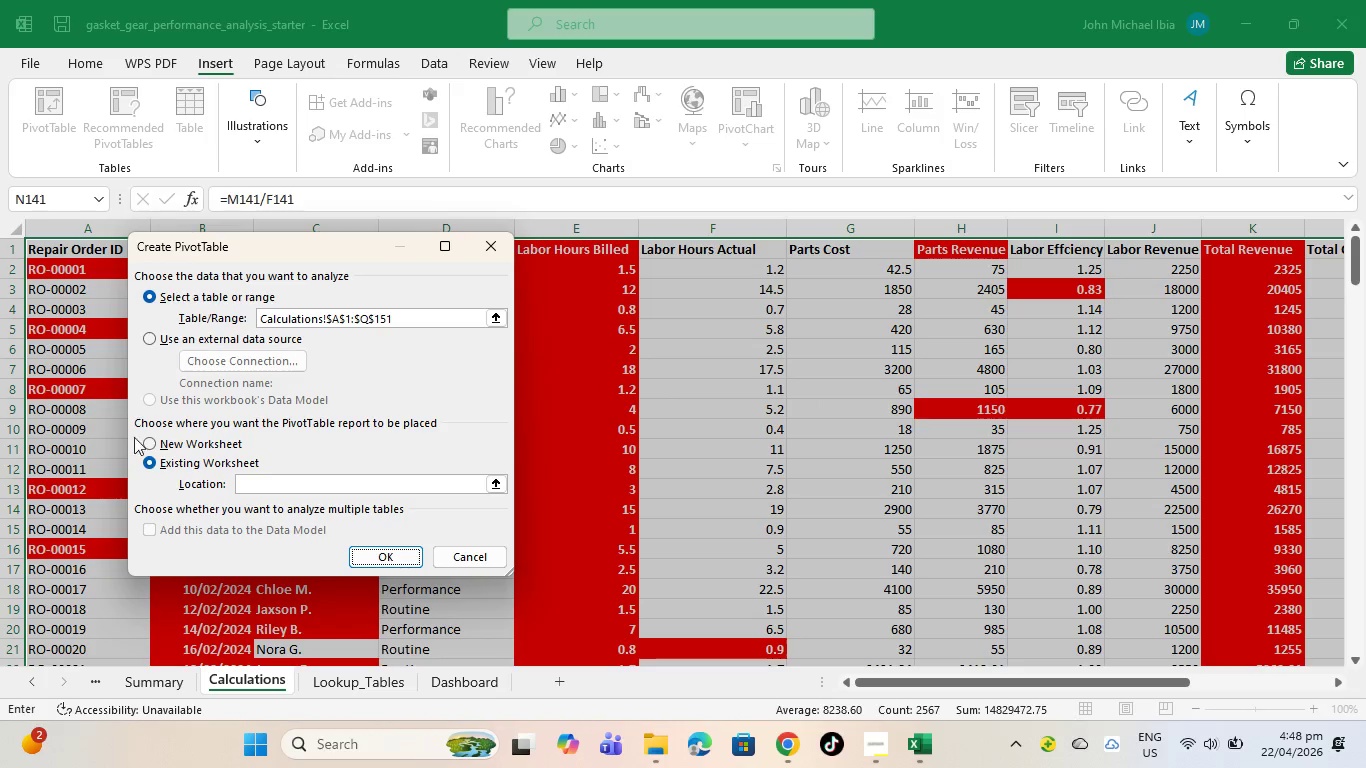 
left_click([153, 444])
 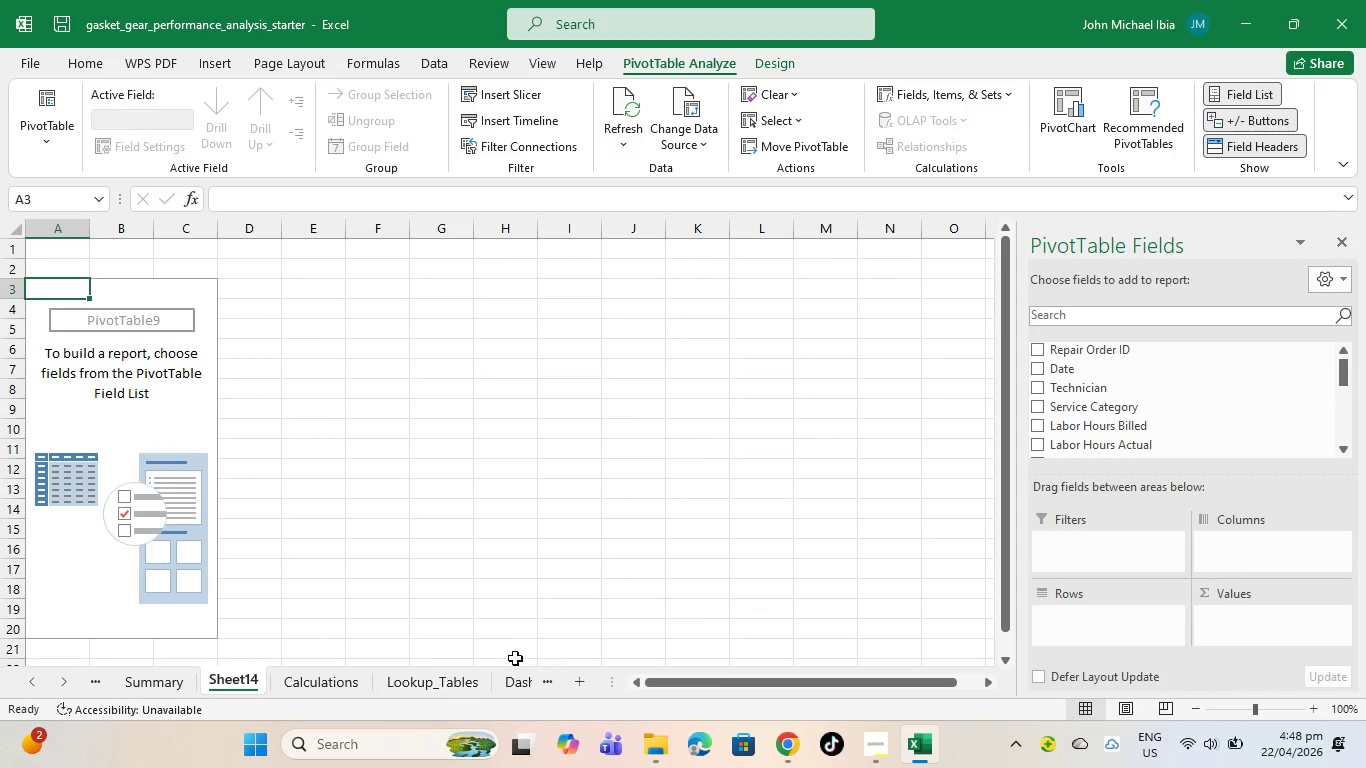 
left_click([238, 667])
 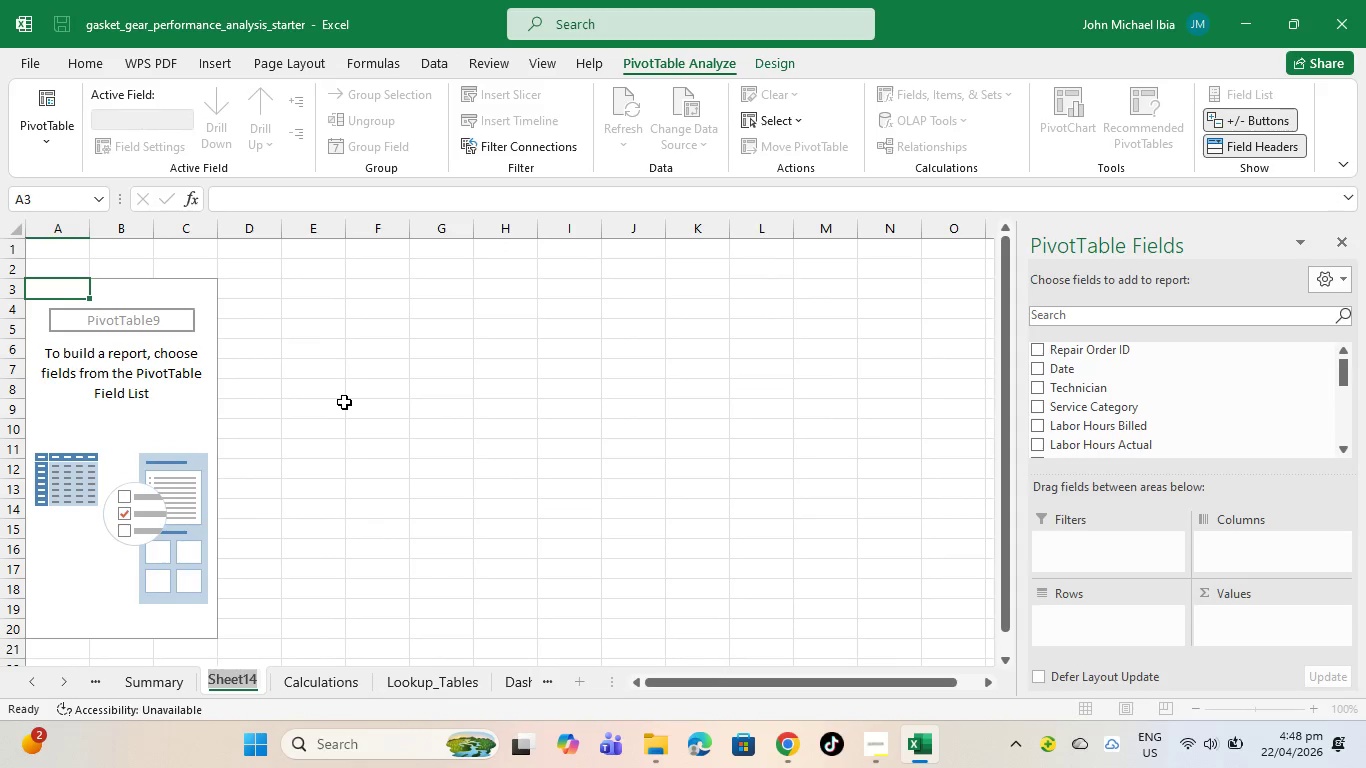 
key(Backspace)
type(Monthly)
 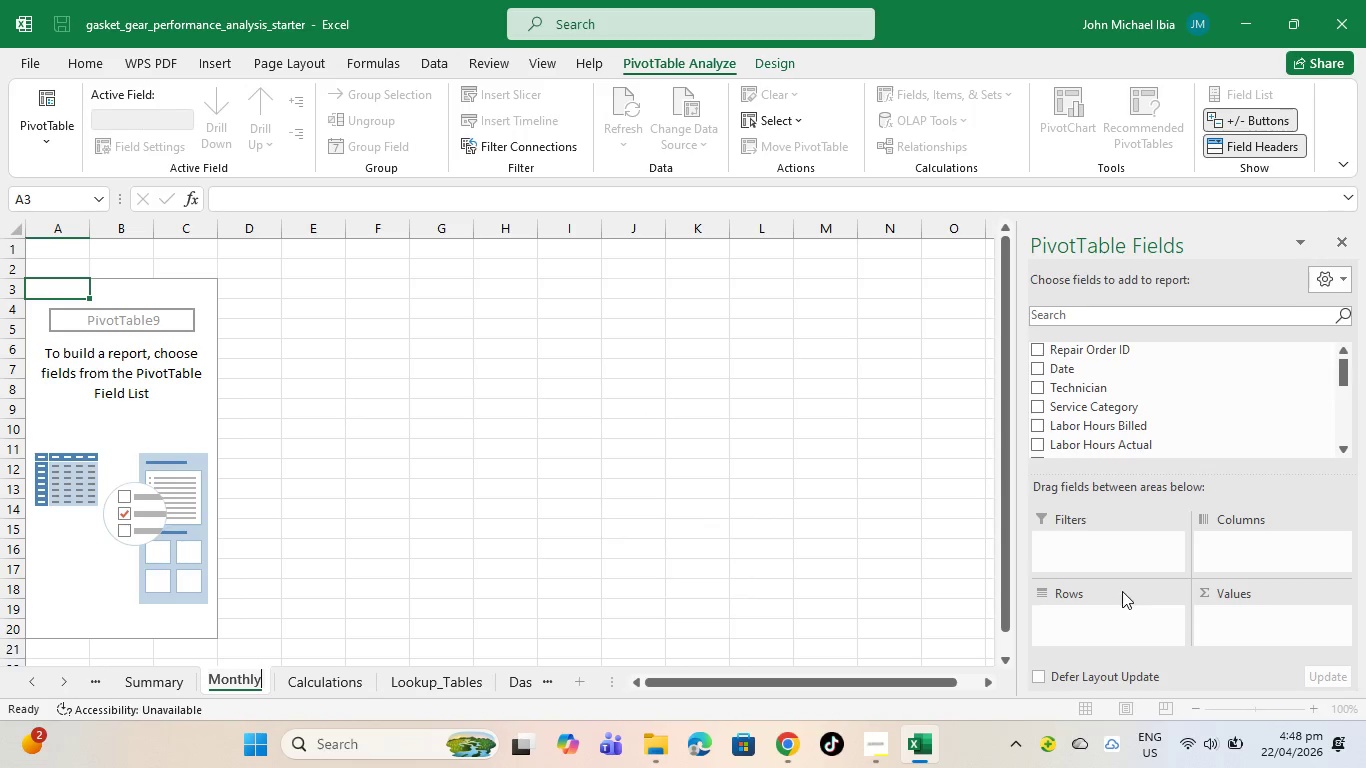 
left_click([1116, 554])
 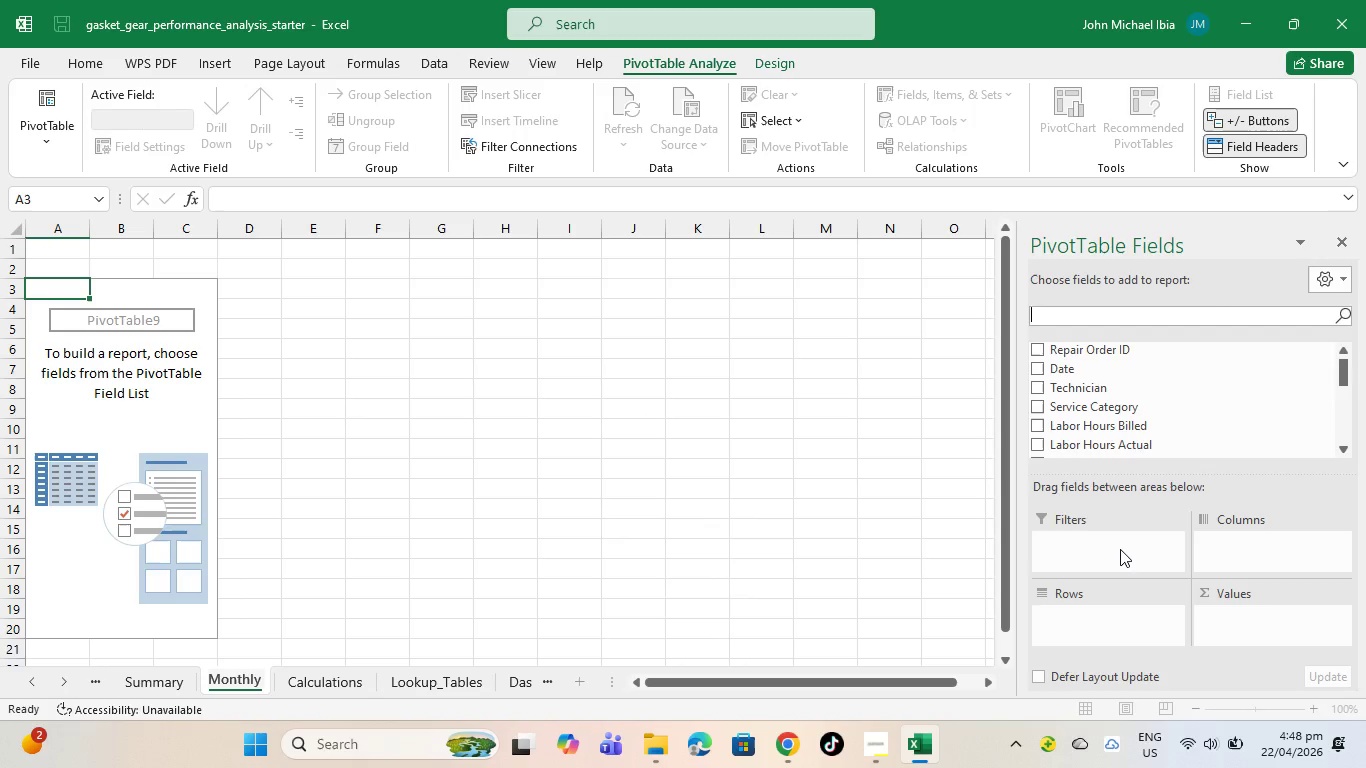 
left_click([1092, 651])
 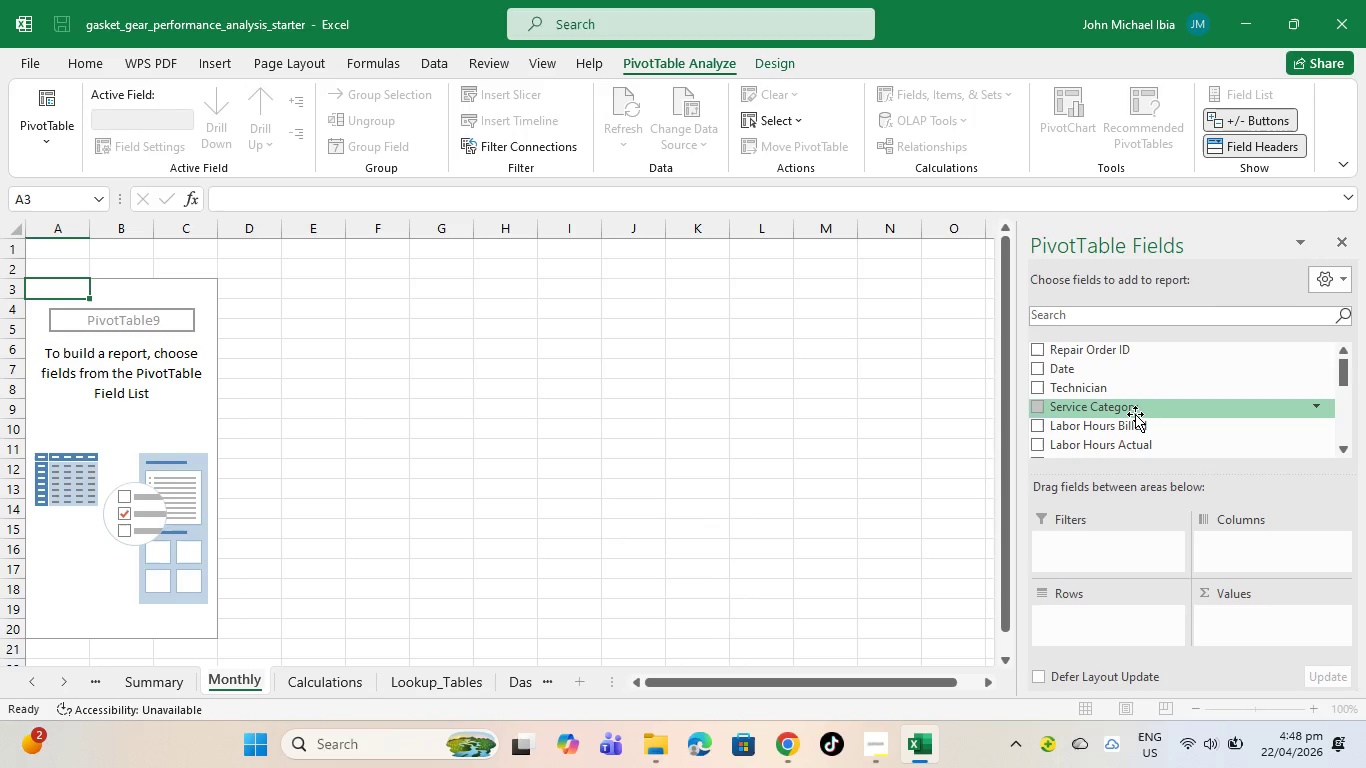 
left_click([1122, 417])
 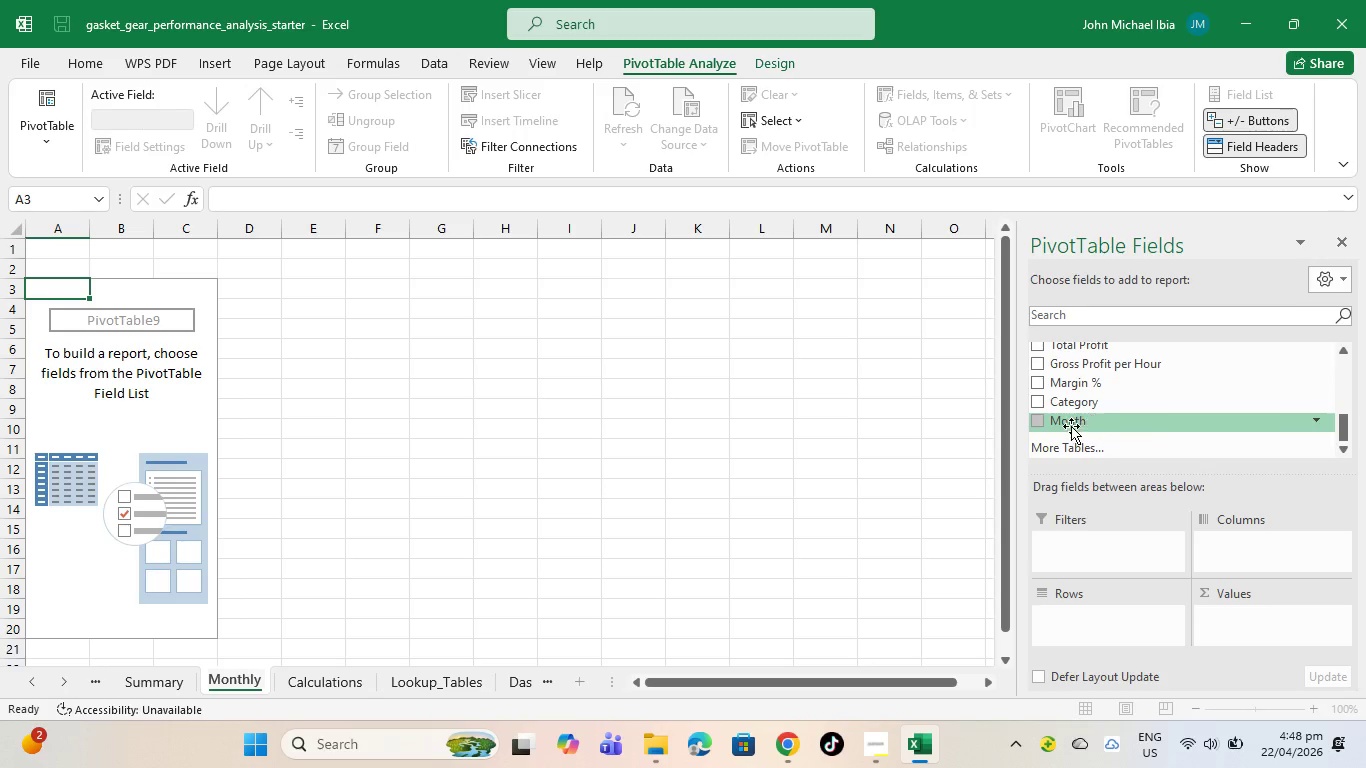 
scroll: coordinate [1130, 417], scroll_direction: down, amount: 6.0
 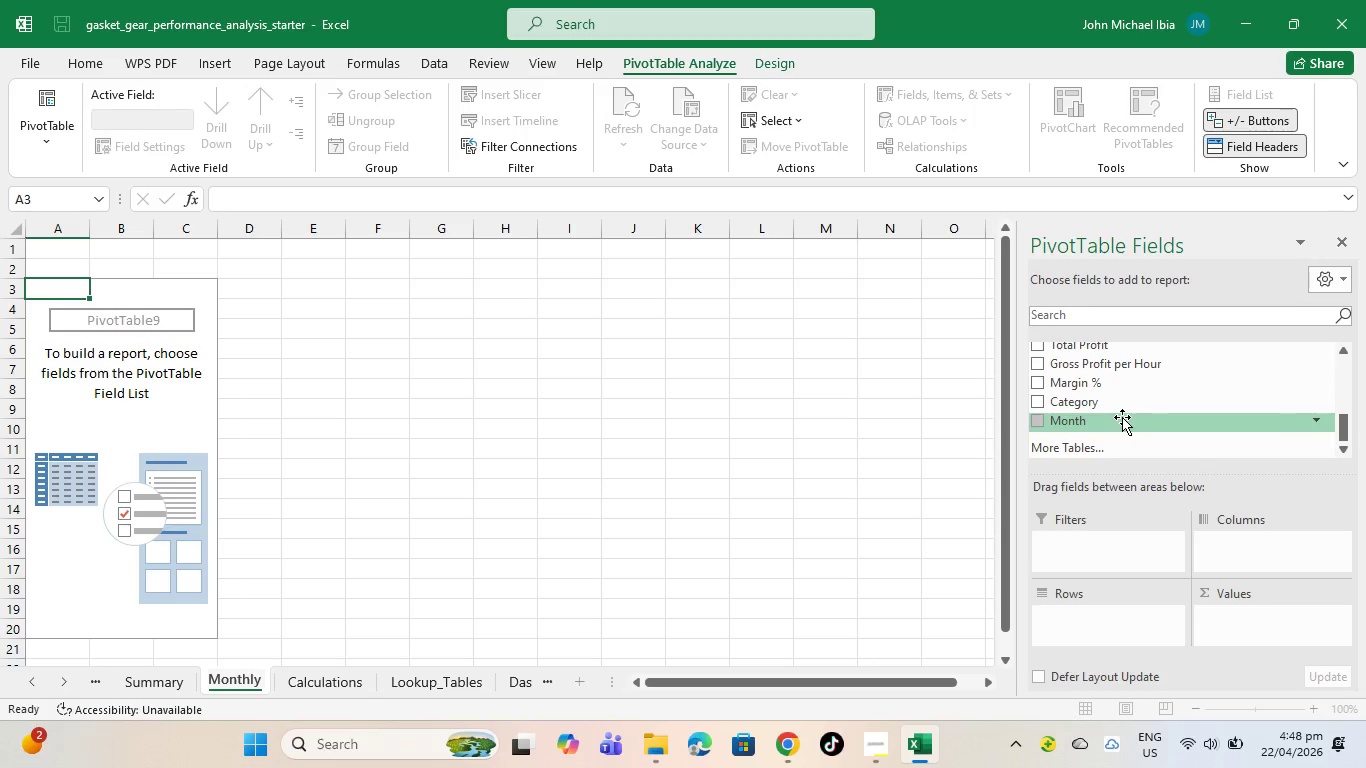 
left_click([1071, 426])
 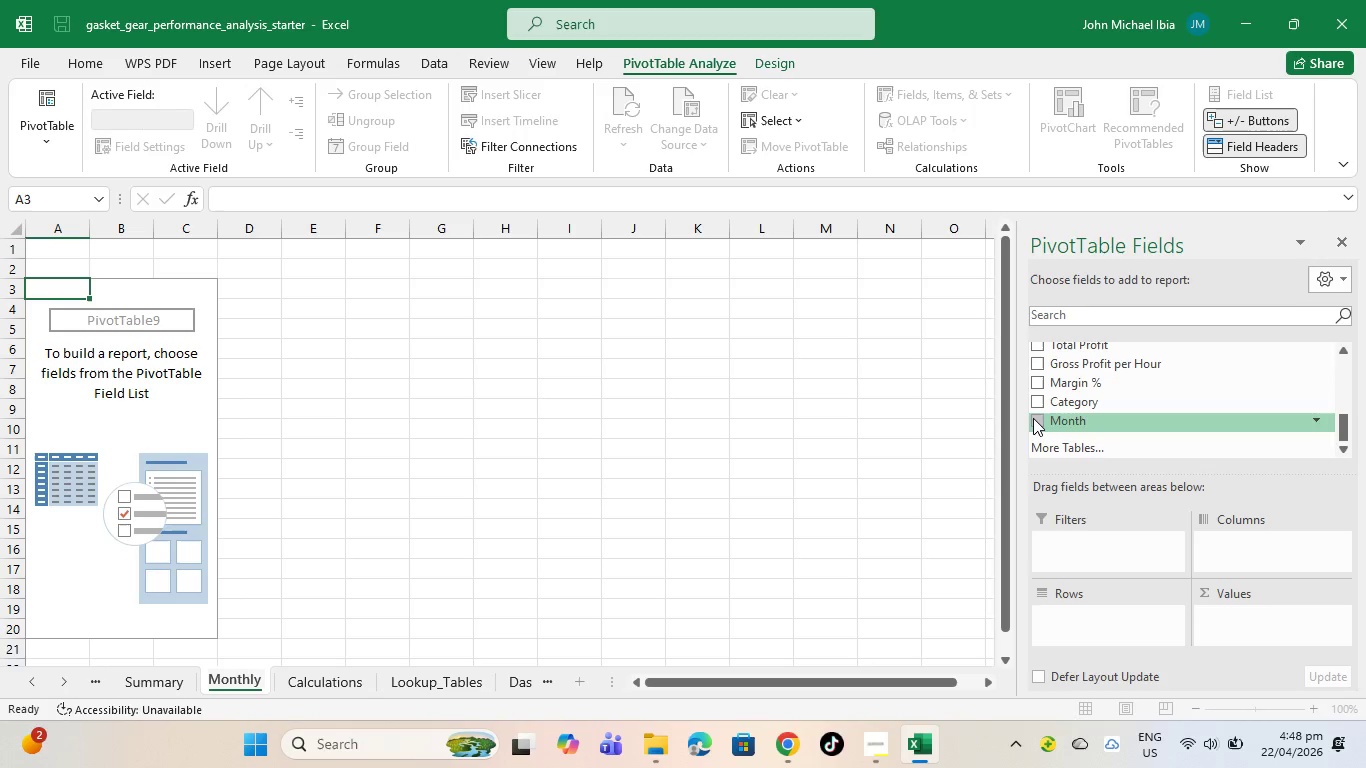 
left_click([1033, 418])
 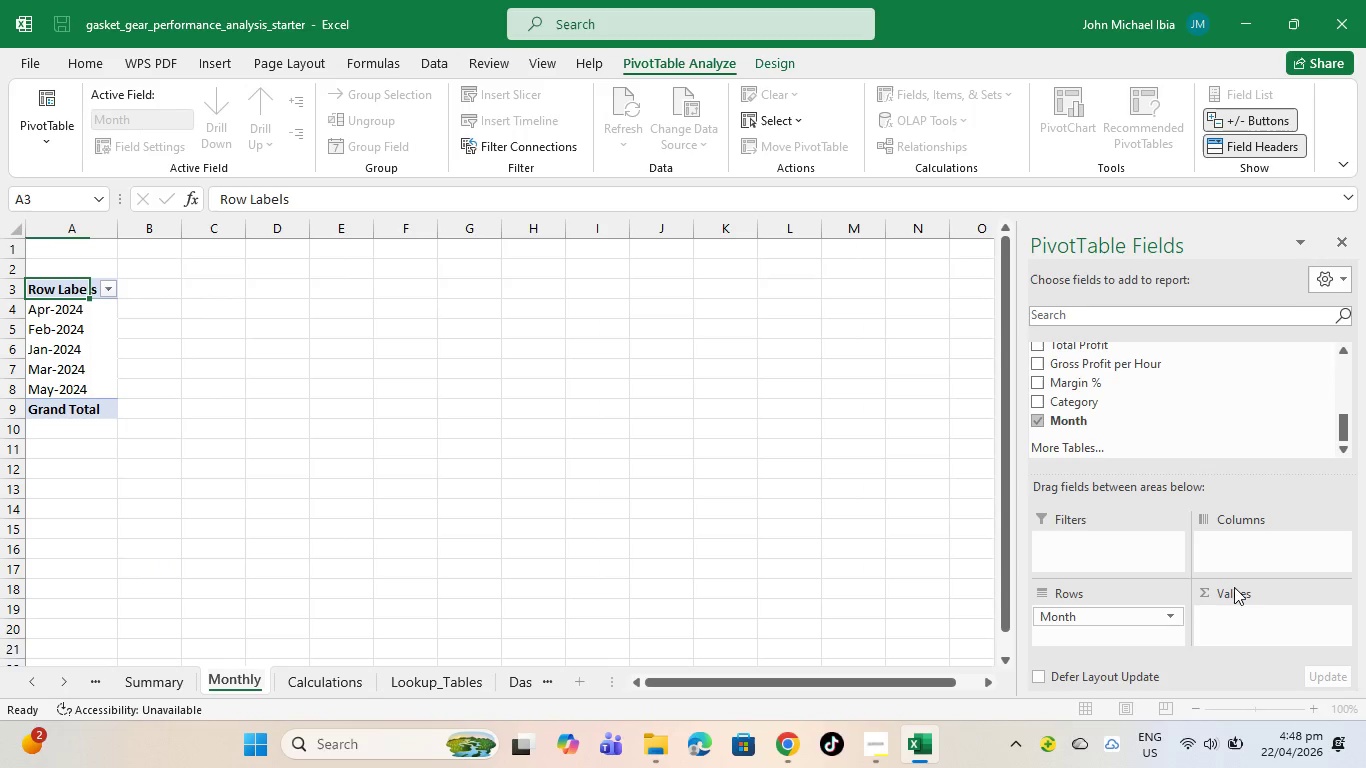 
left_click([1234, 600])
 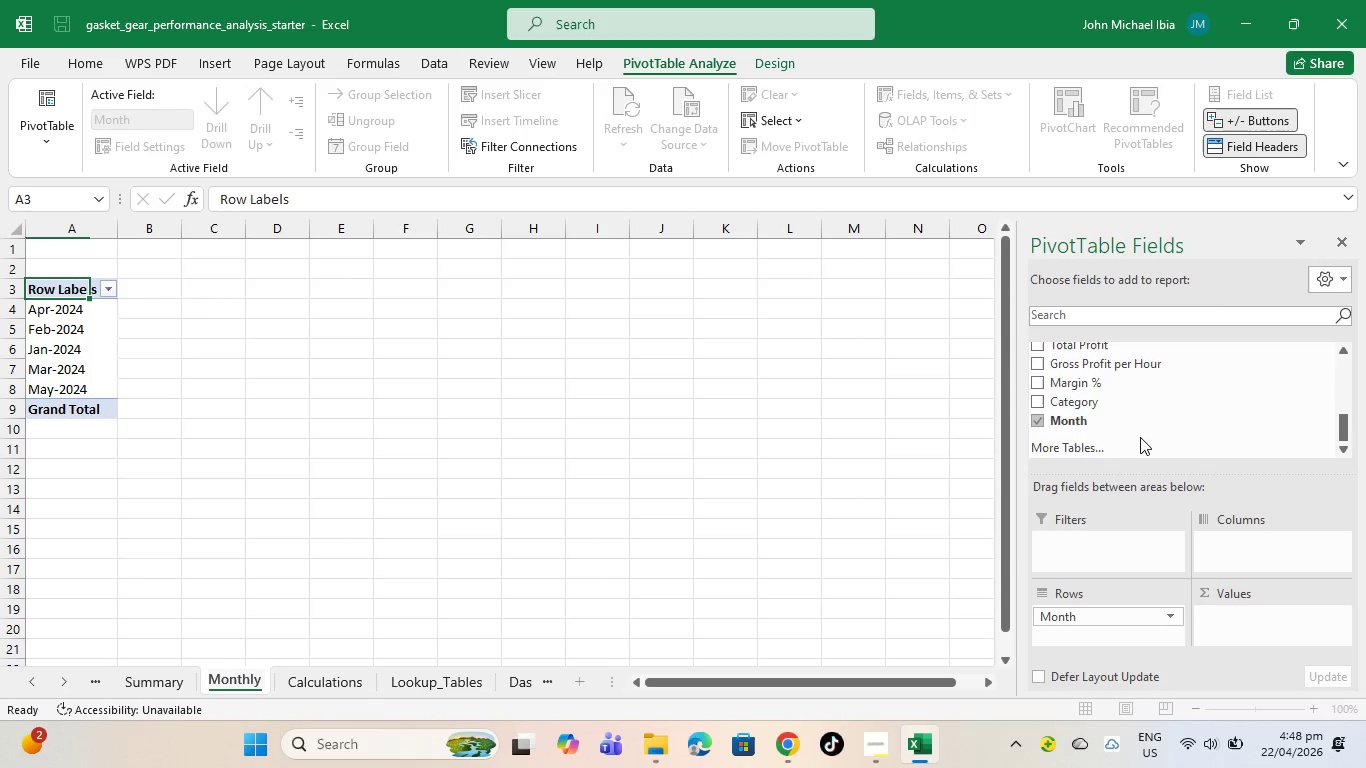 
scroll: coordinate [1140, 437], scroll_direction: up, amount: 3.0
 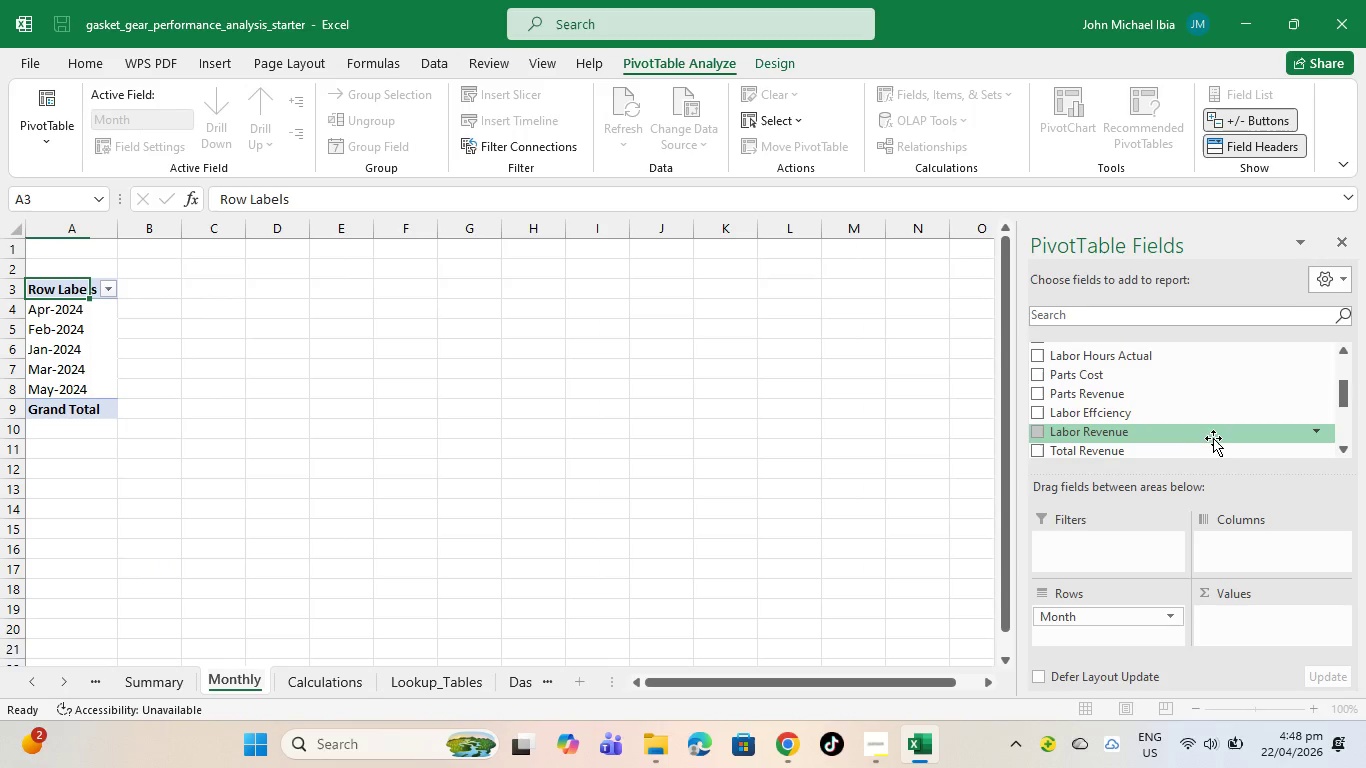 
left_click([1039, 395])
 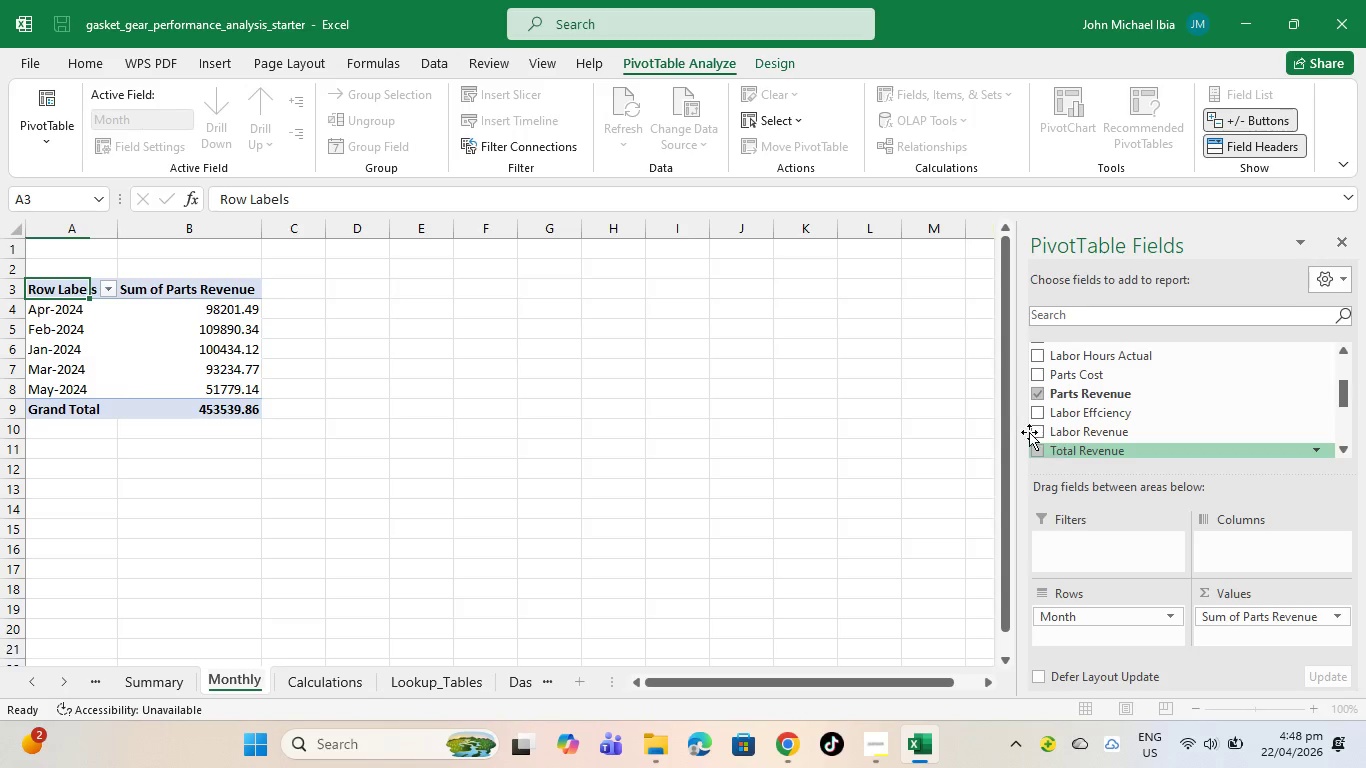 
left_click([1038, 426])
 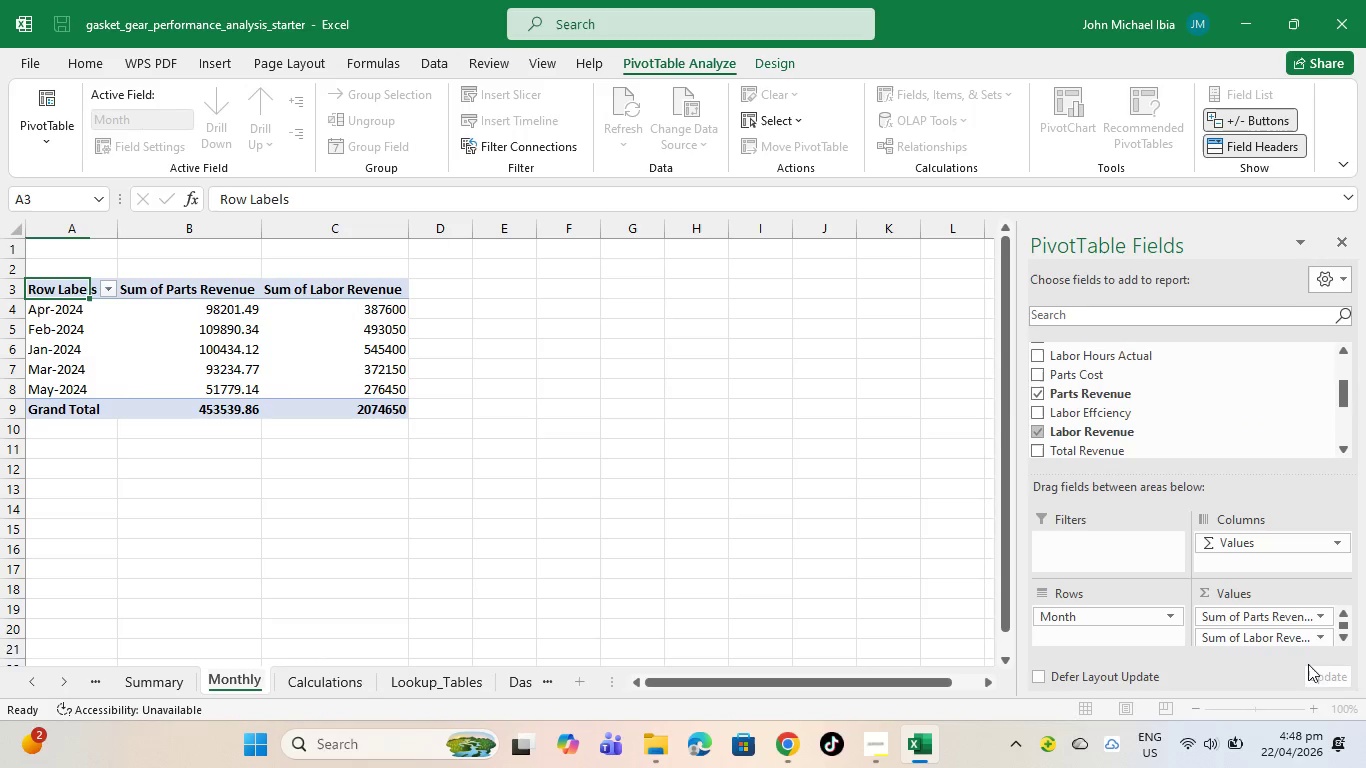 
scroll: coordinate [1295, 664], scroll_direction: down, amount: 2.0
 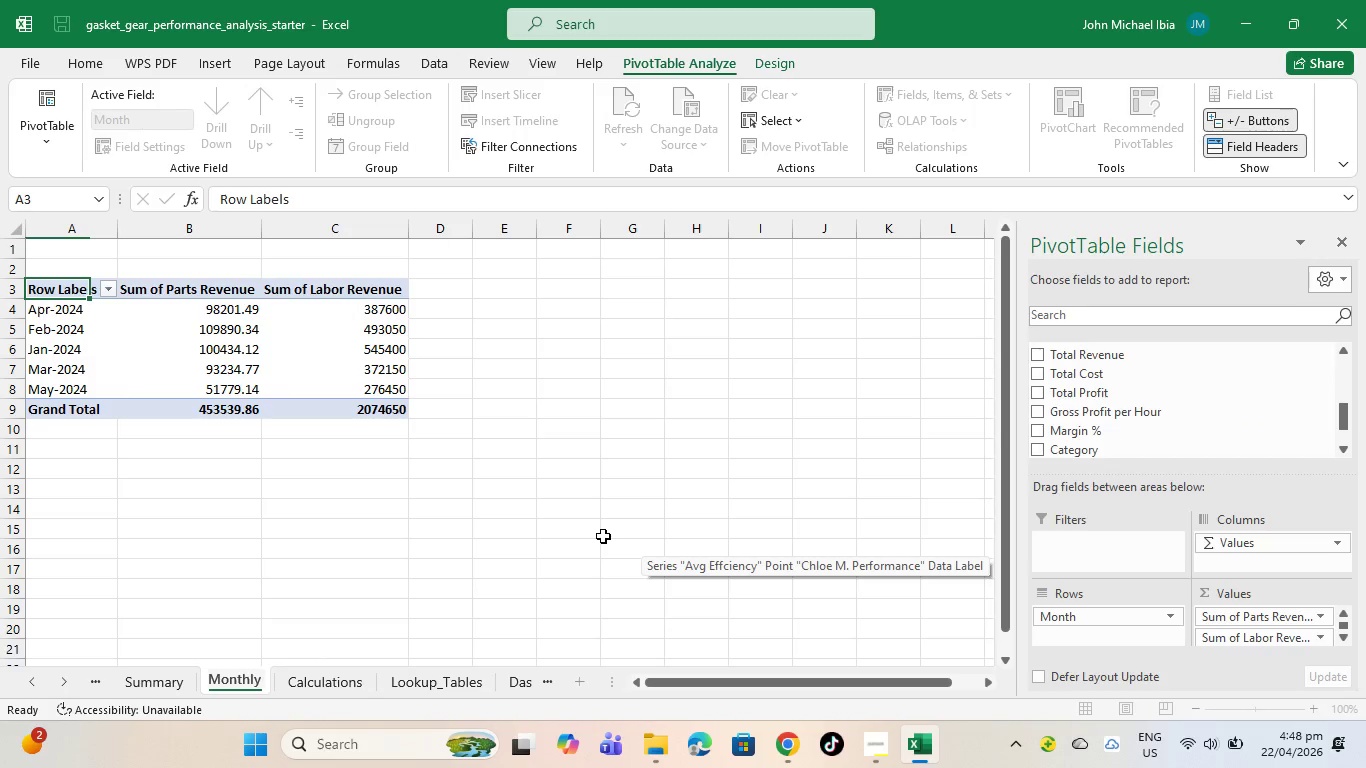 
left_click_drag(start_coordinate=[562, 422], to_coordinate=[562, 415])
 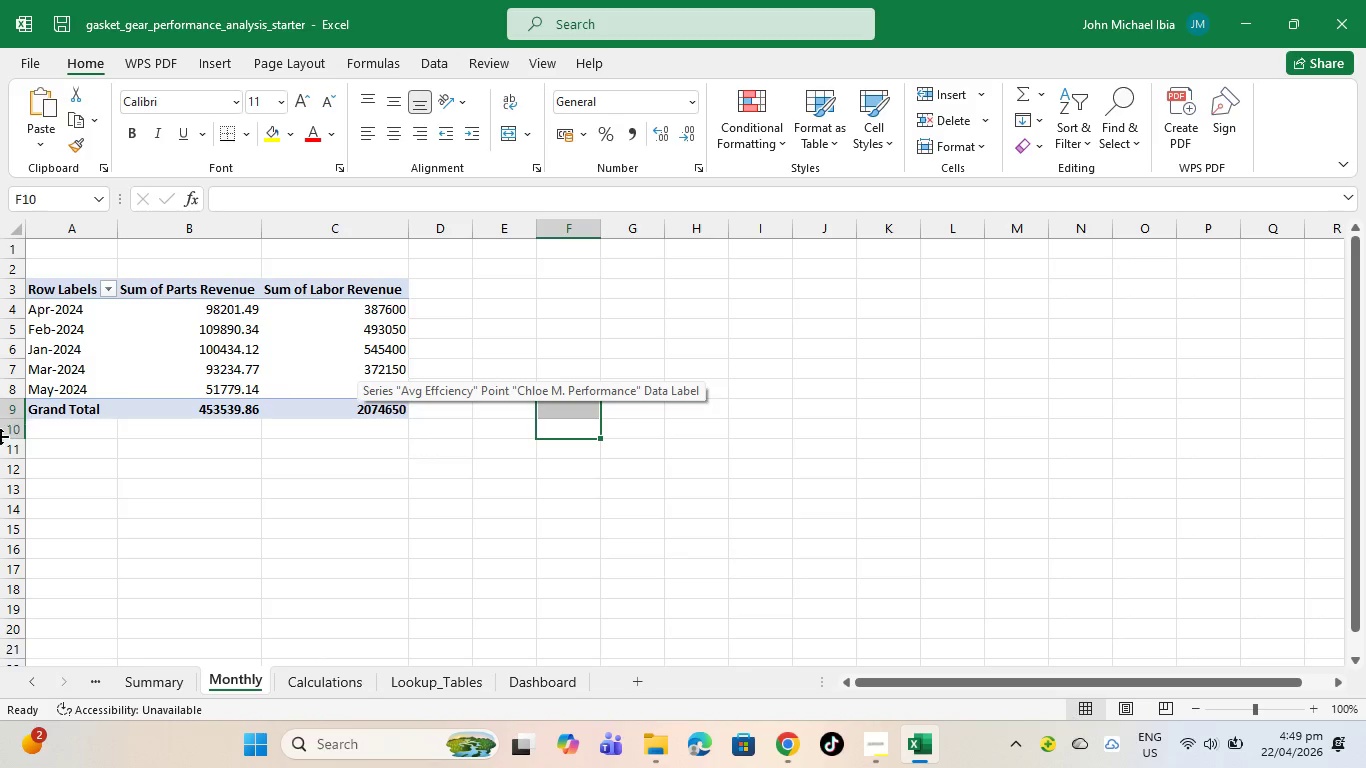 
left_click_drag(start_coordinate=[72, 280], to_coordinate=[334, 420])
 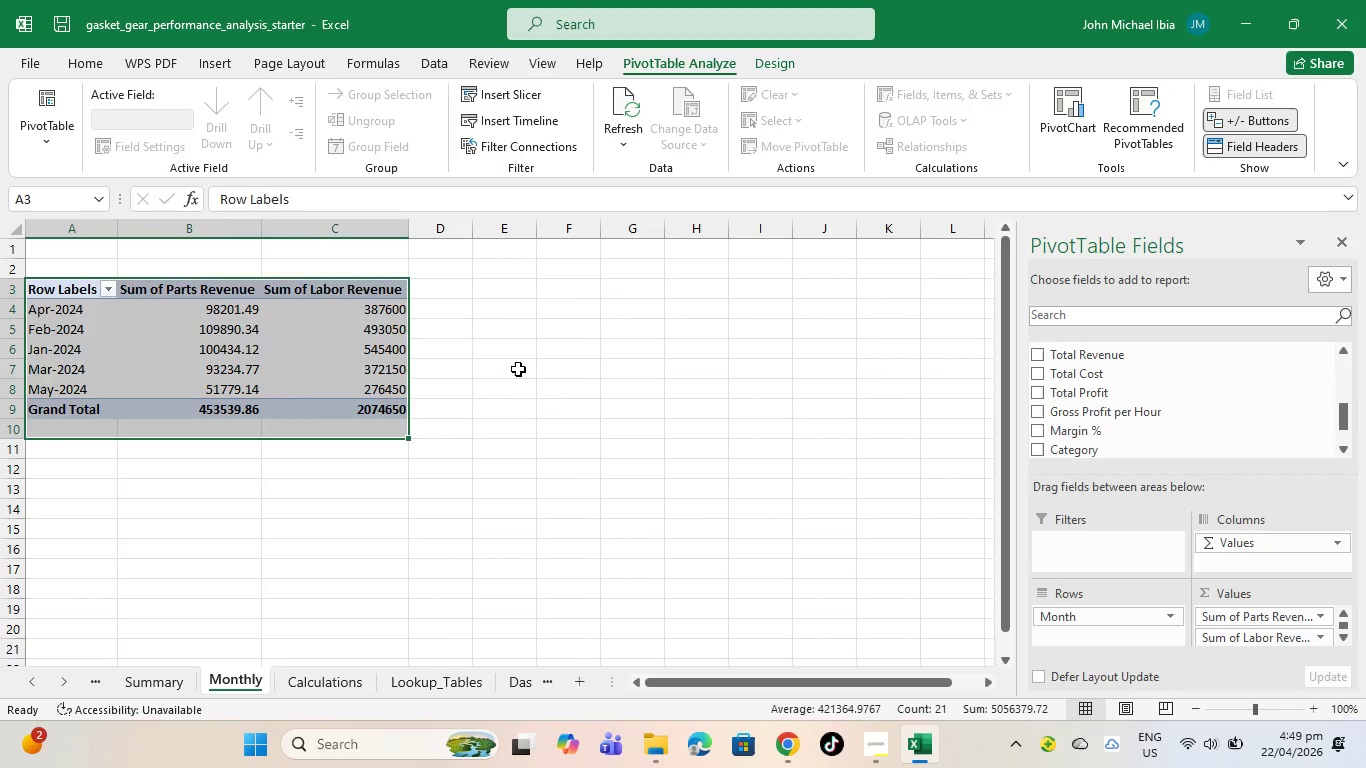 
left_click_drag(start_coordinate=[545, 387], to_coordinate=[520, 383])
 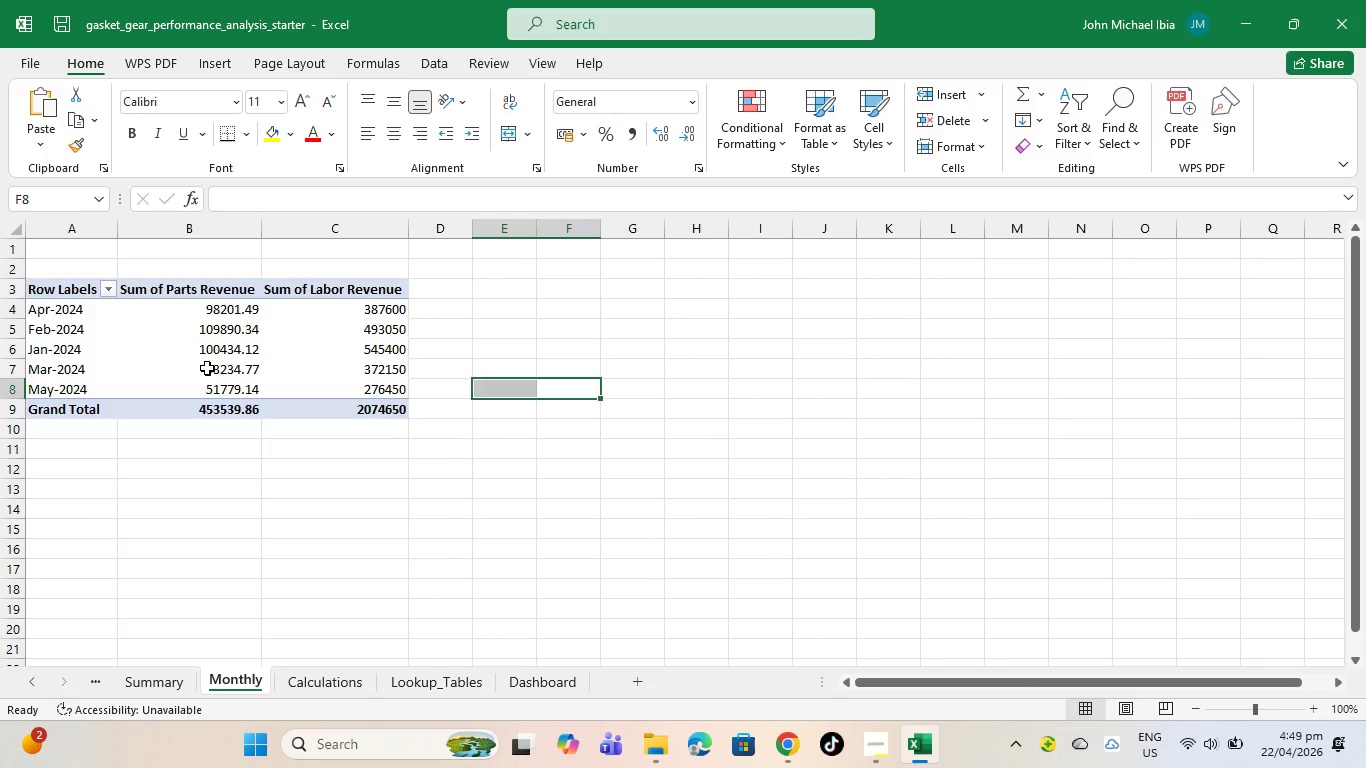 
left_click([208, 364])
 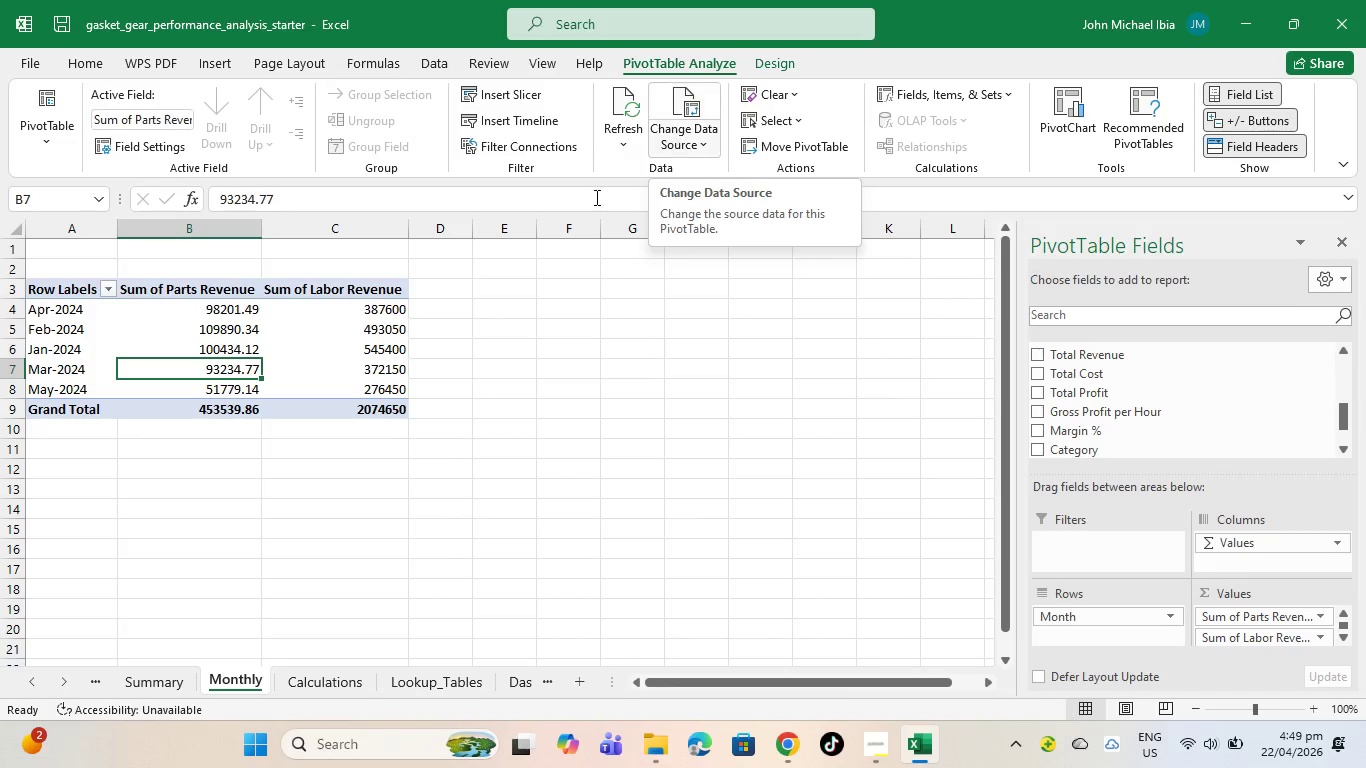 
left_click_drag(start_coordinate=[449, 337], to_coordinate=[361, 360])
 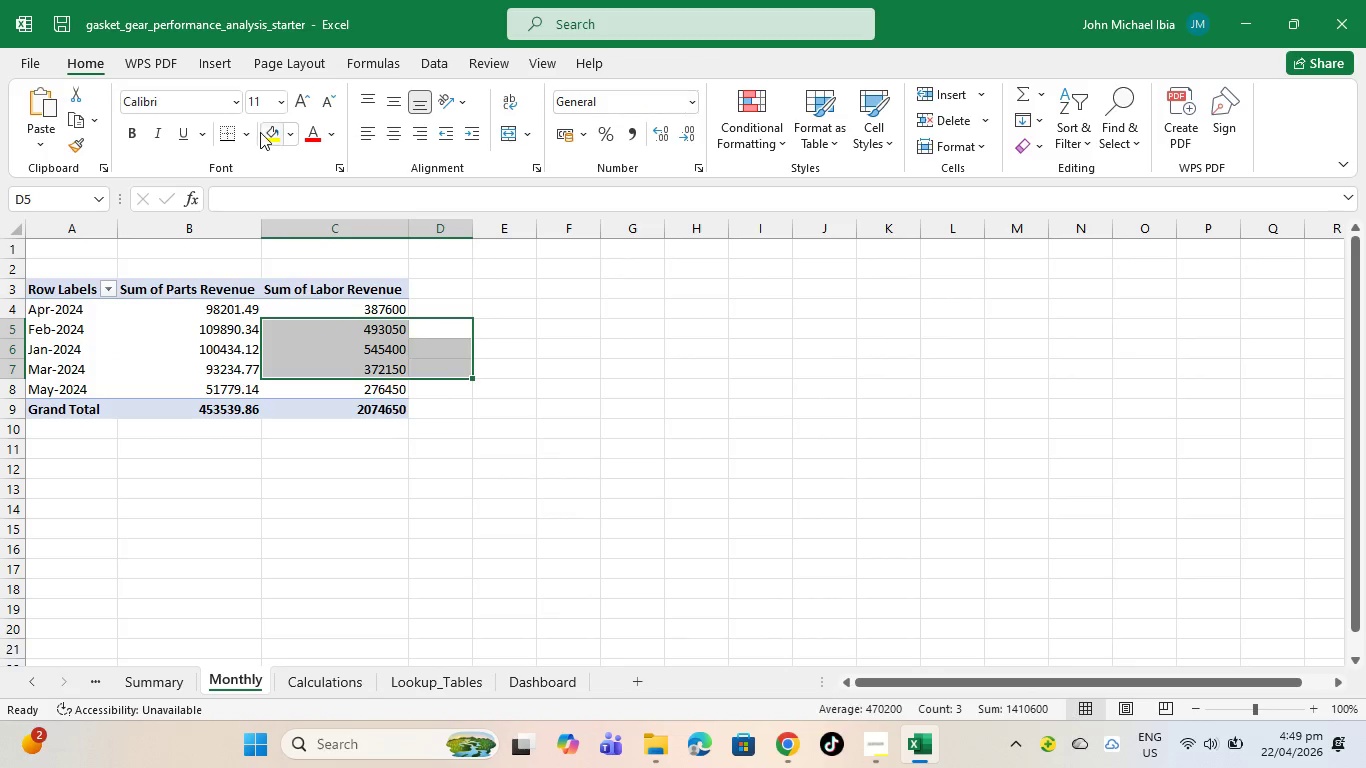 
left_click([214, 52])
 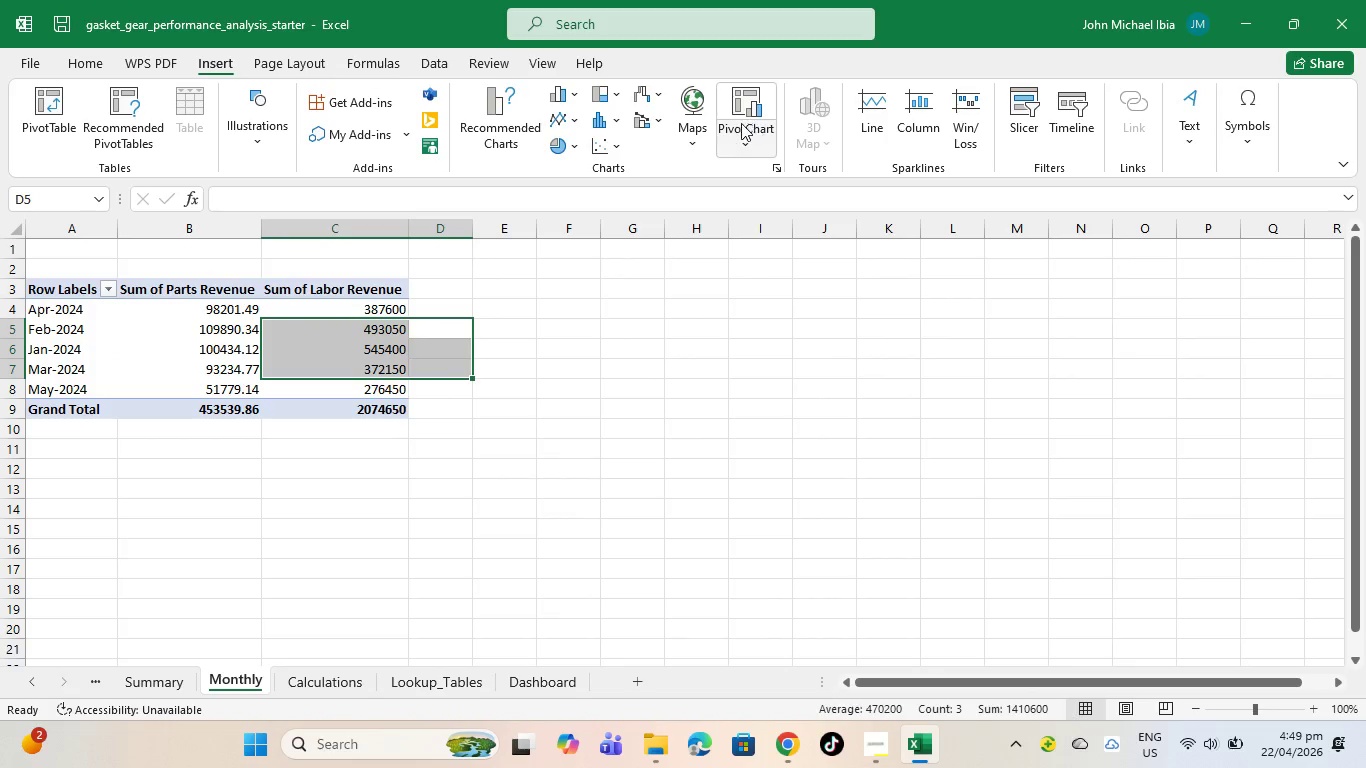 
left_click([740, 123])
 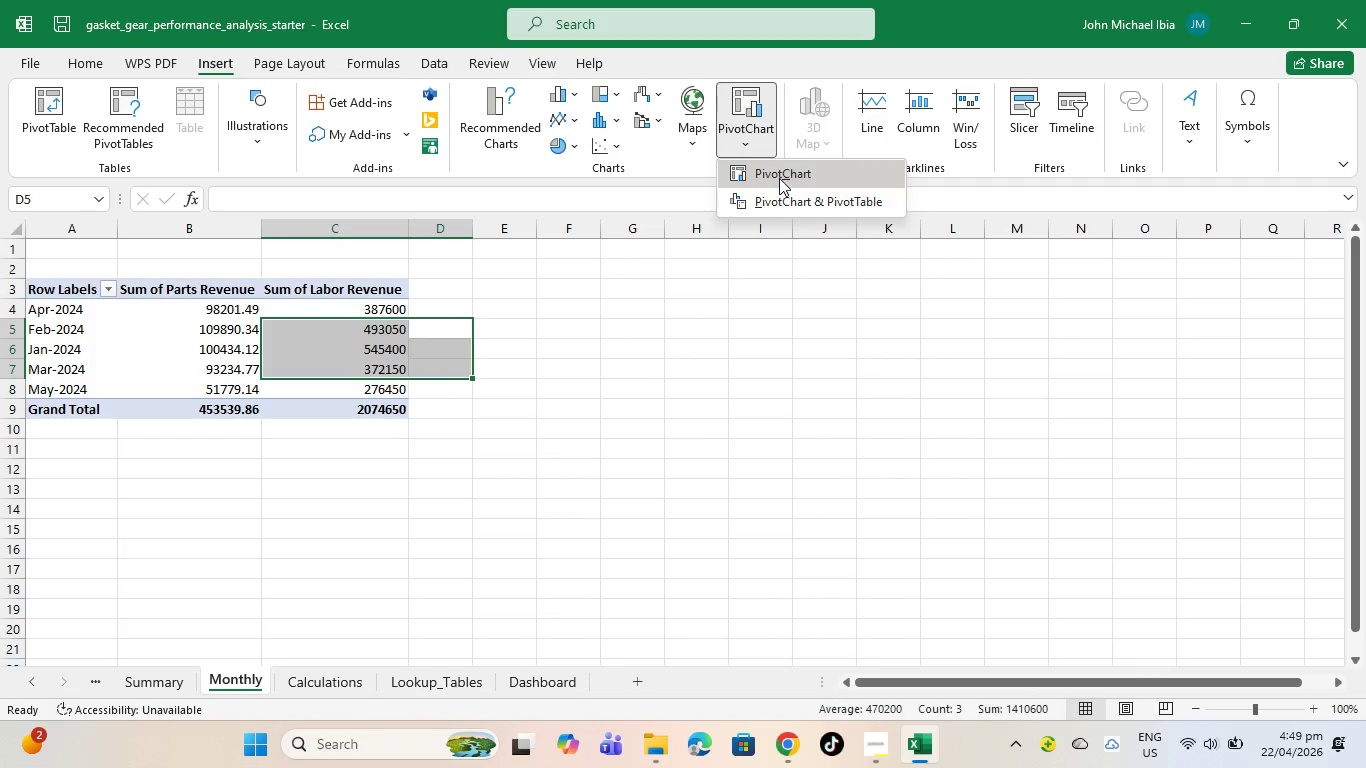 
left_click([779, 178])
 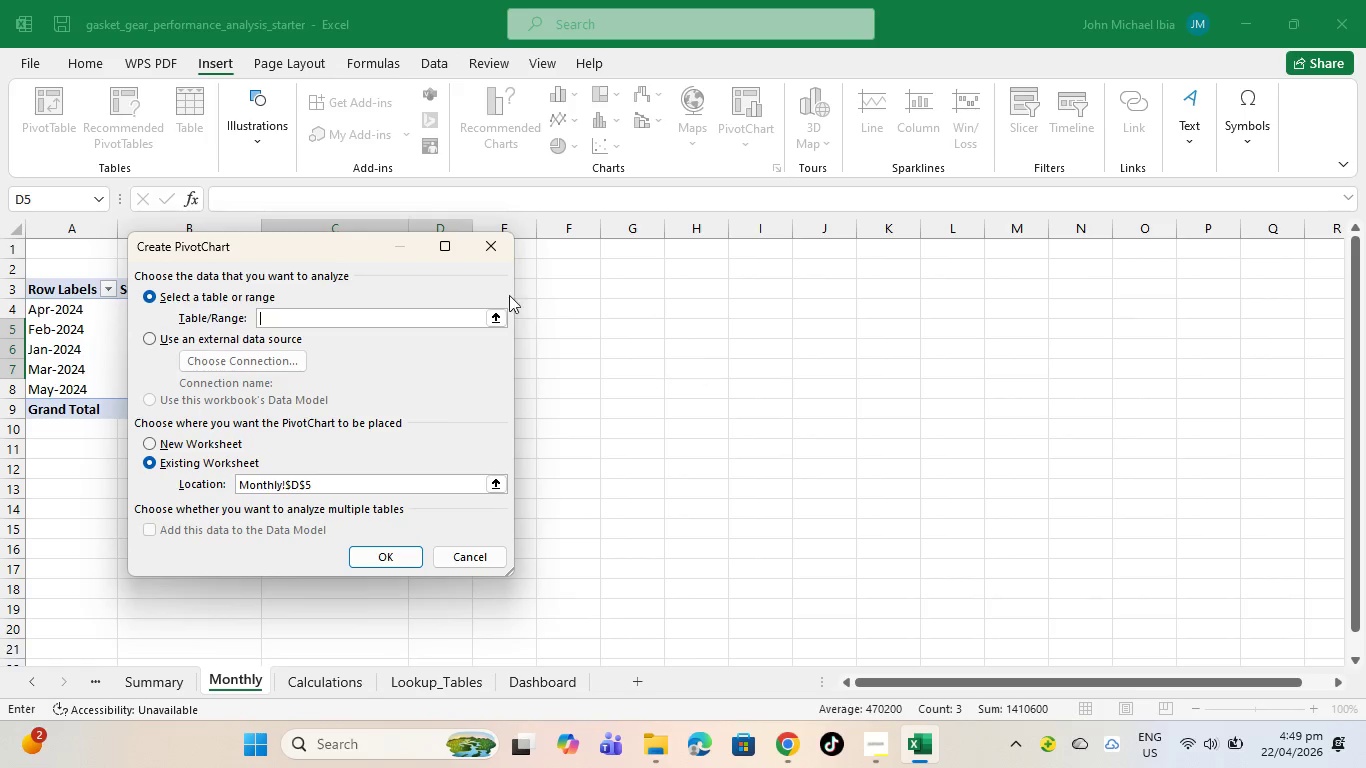 
left_click([487, 240])
 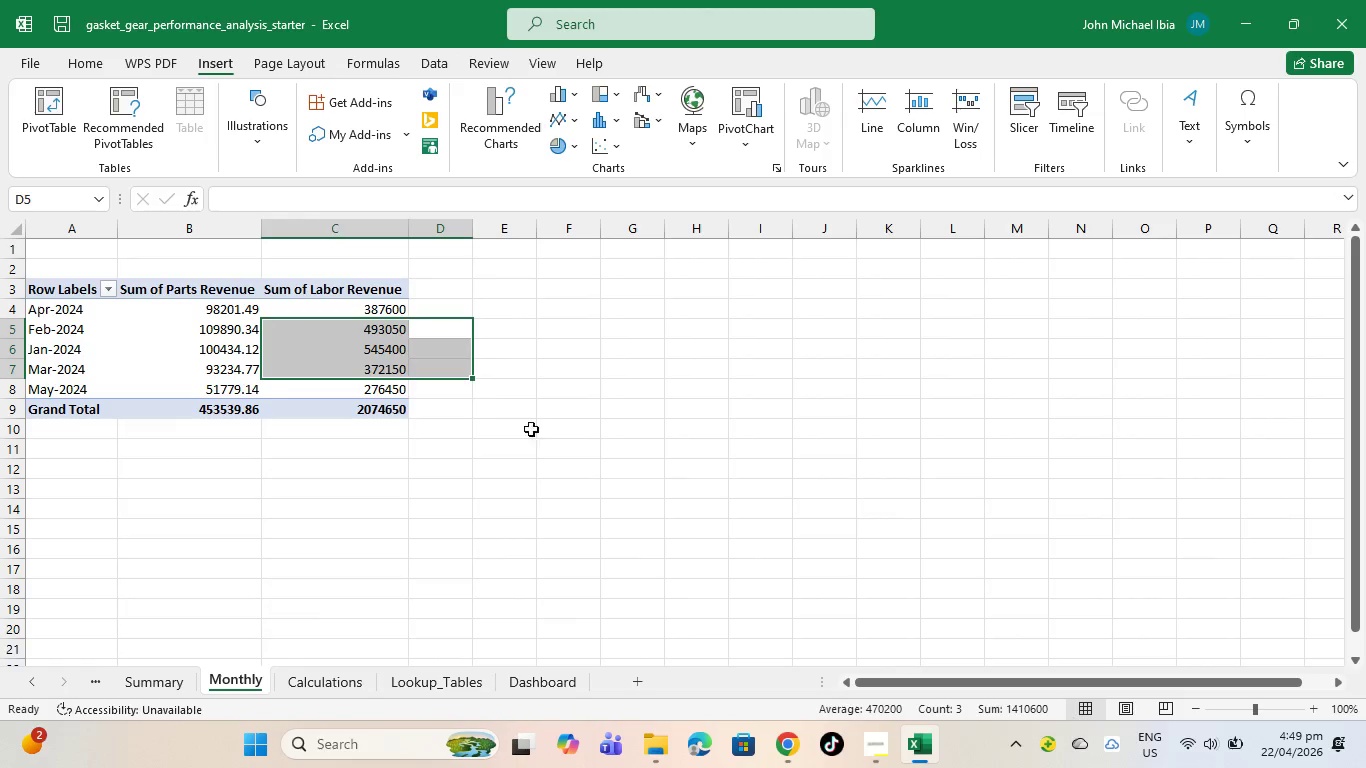 
left_click_drag(start_coordinate=[580, 461], to_coordinate=[572, 457])
 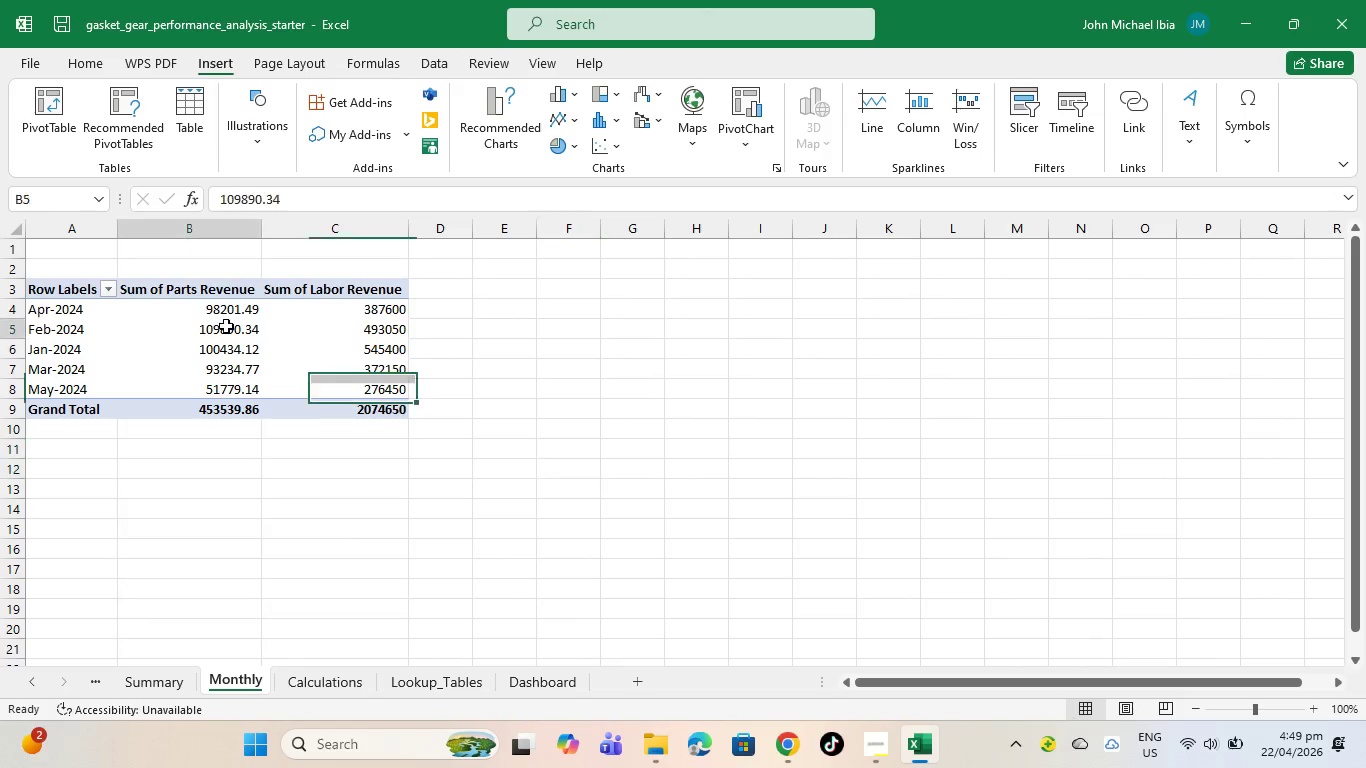 
left_click([226, 326])
 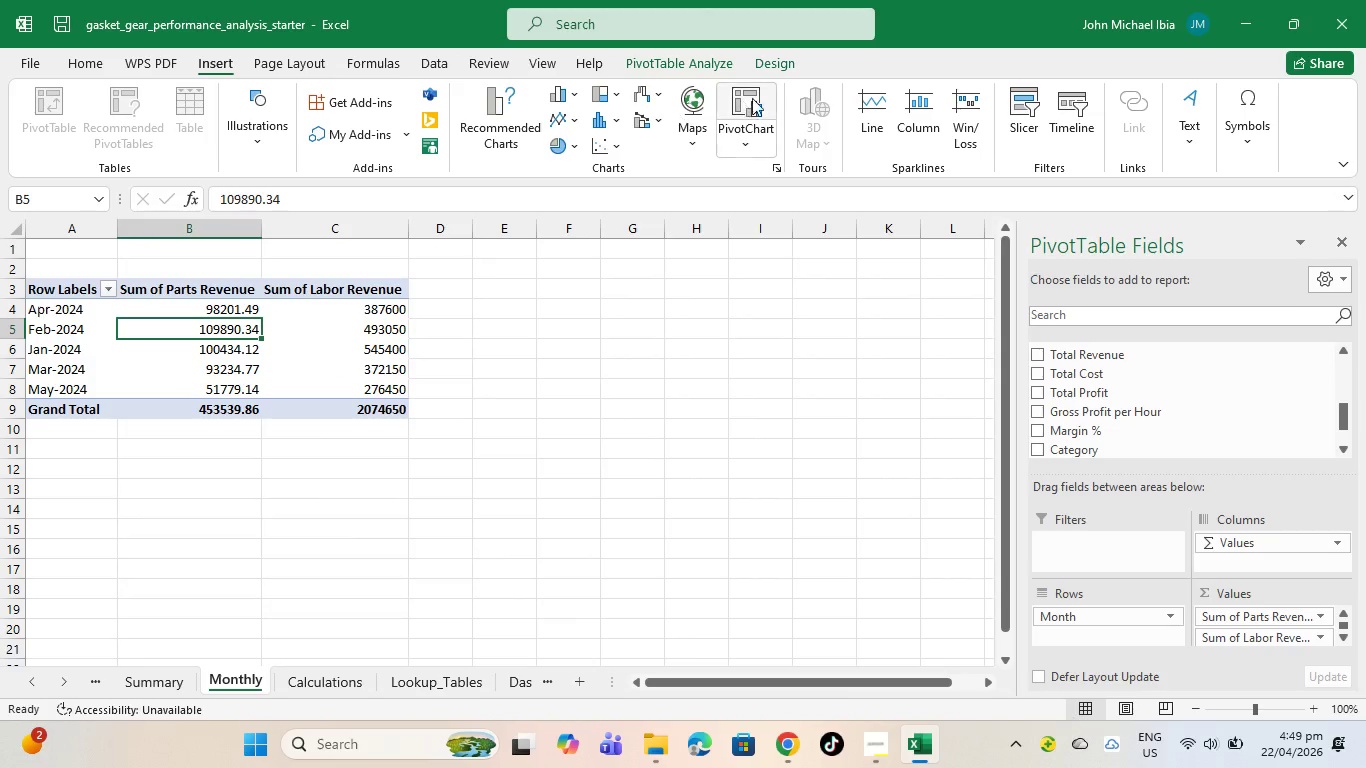 
left_click([764, 94])
 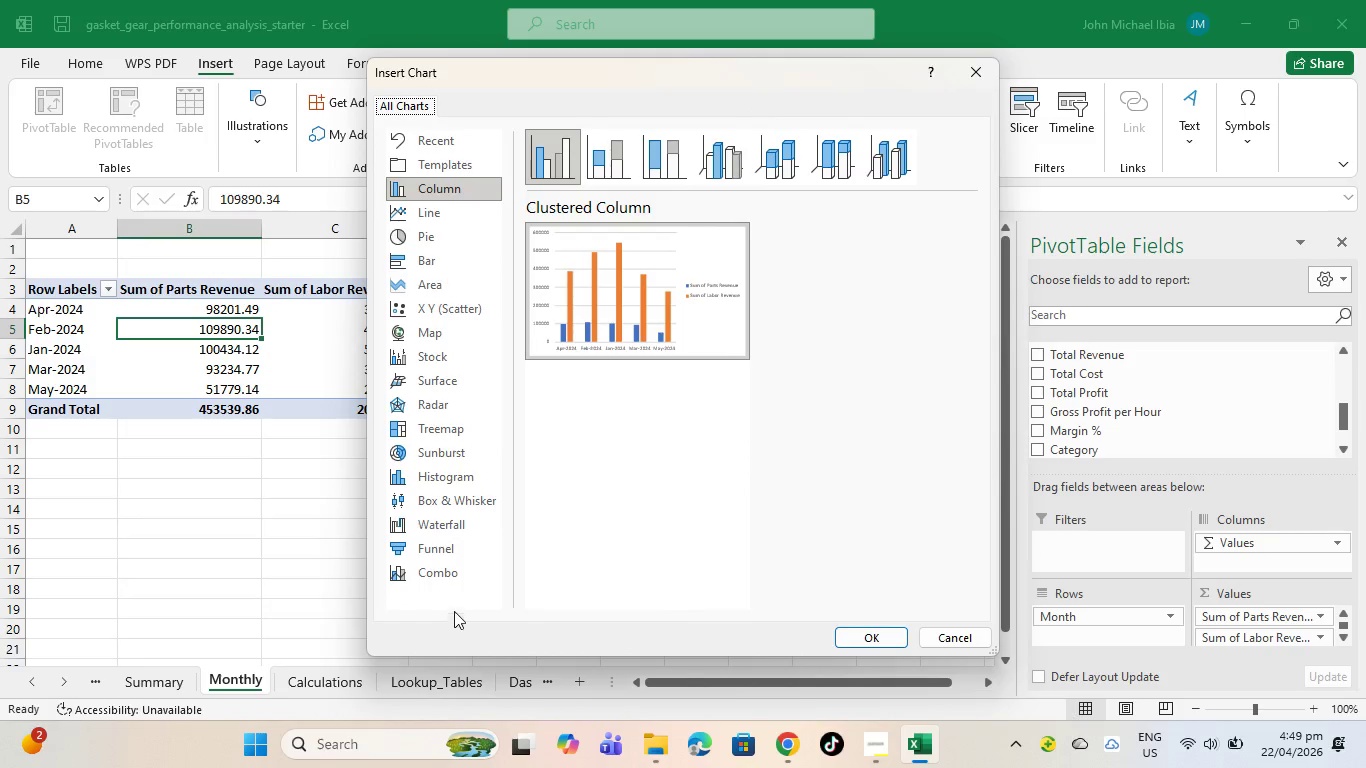 
left_click([427, 581])
 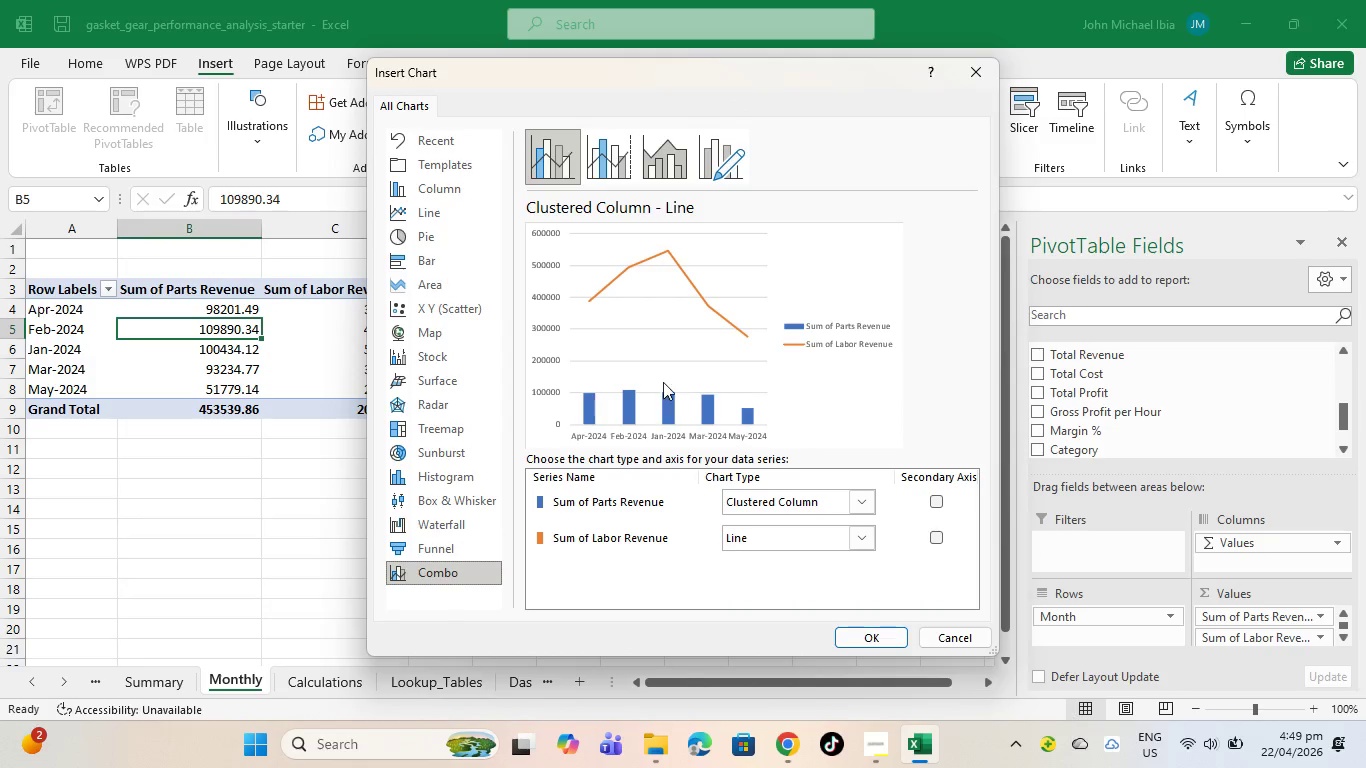 
scroll: coordinate [666, 376], scroll_direction: down, amount: 1.0
 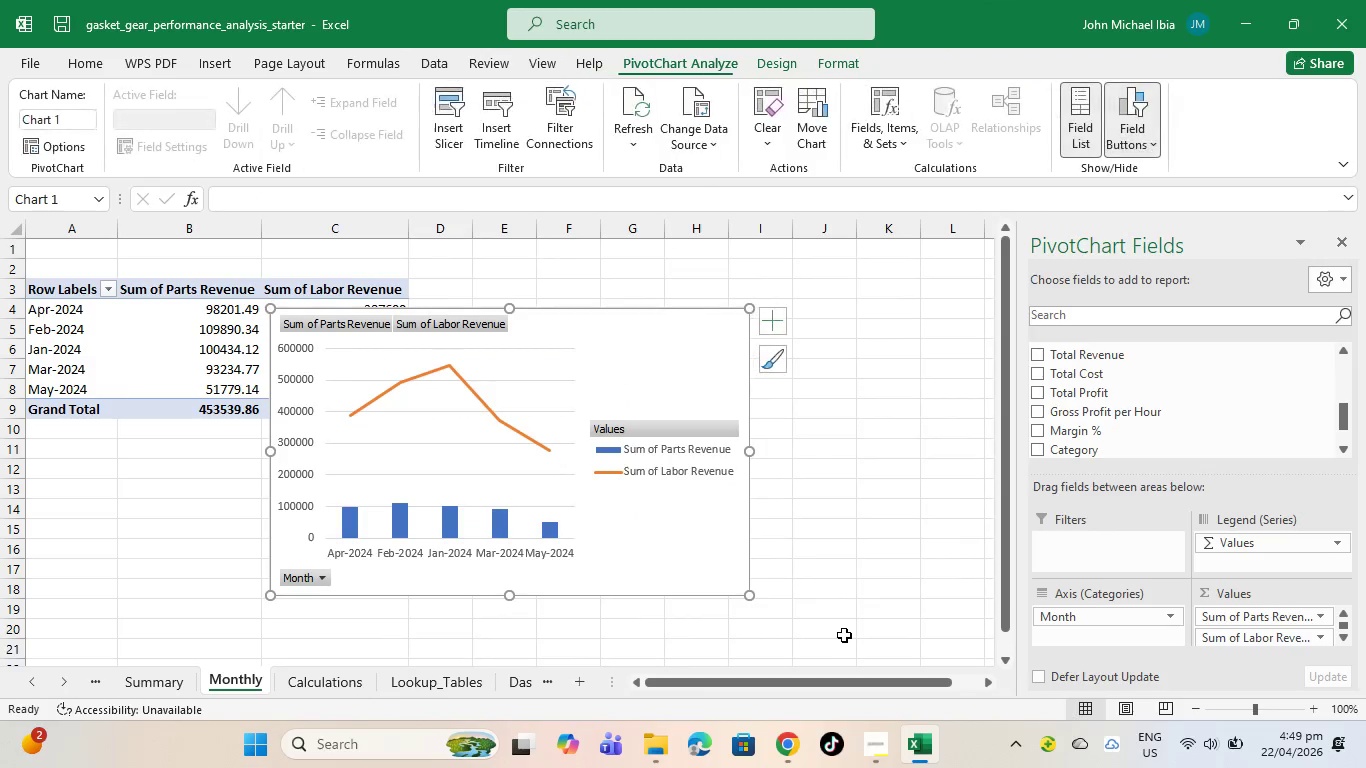 
left_click_drag(start_coordinate=[609, 371], to_coordinate=[776, 388])
 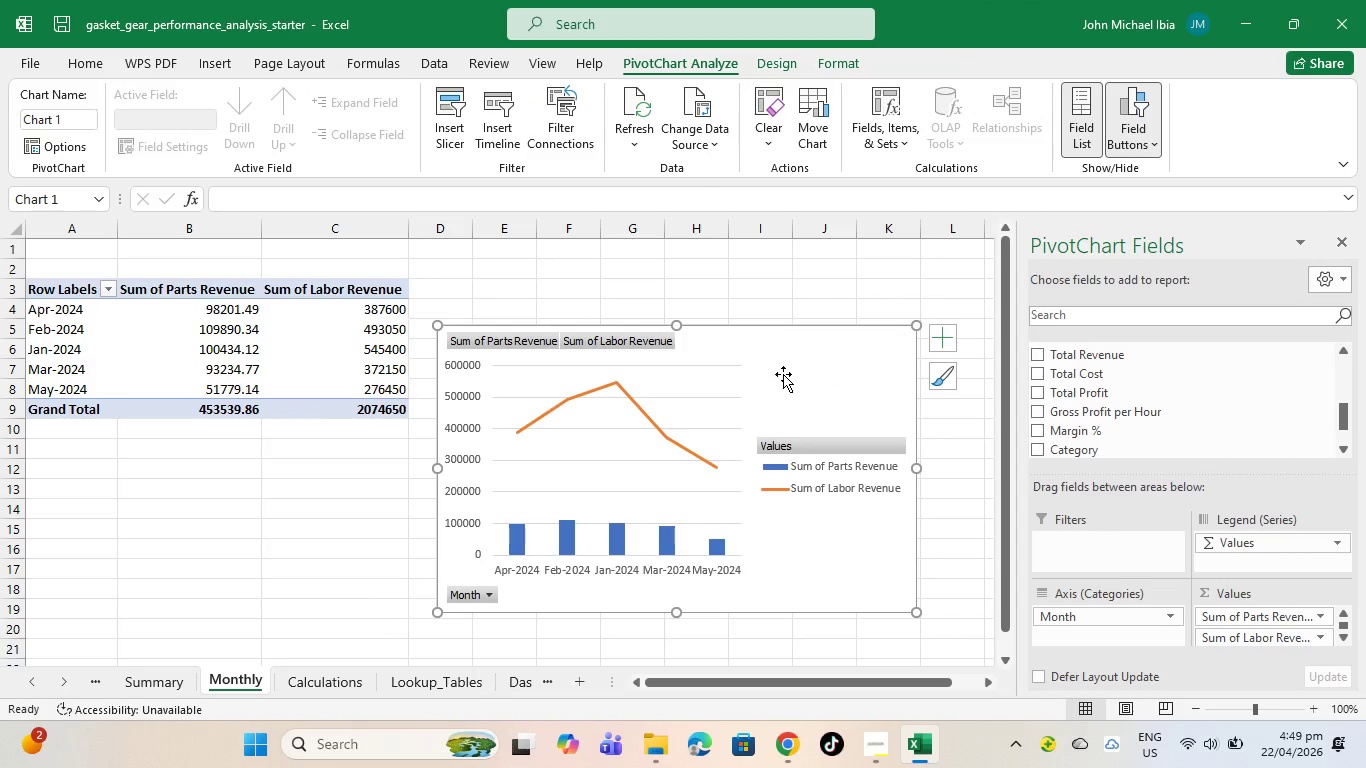 
wait(9.39)
 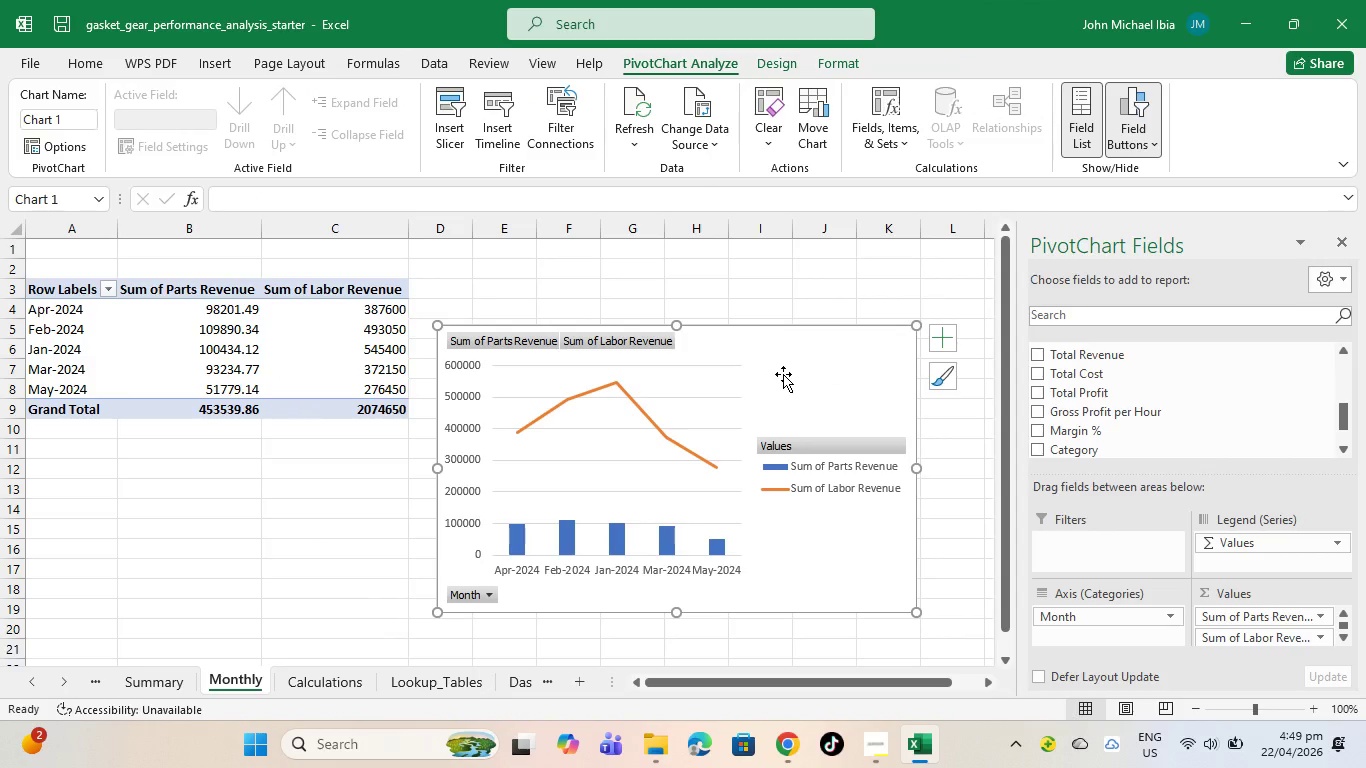 
key(Delete)
 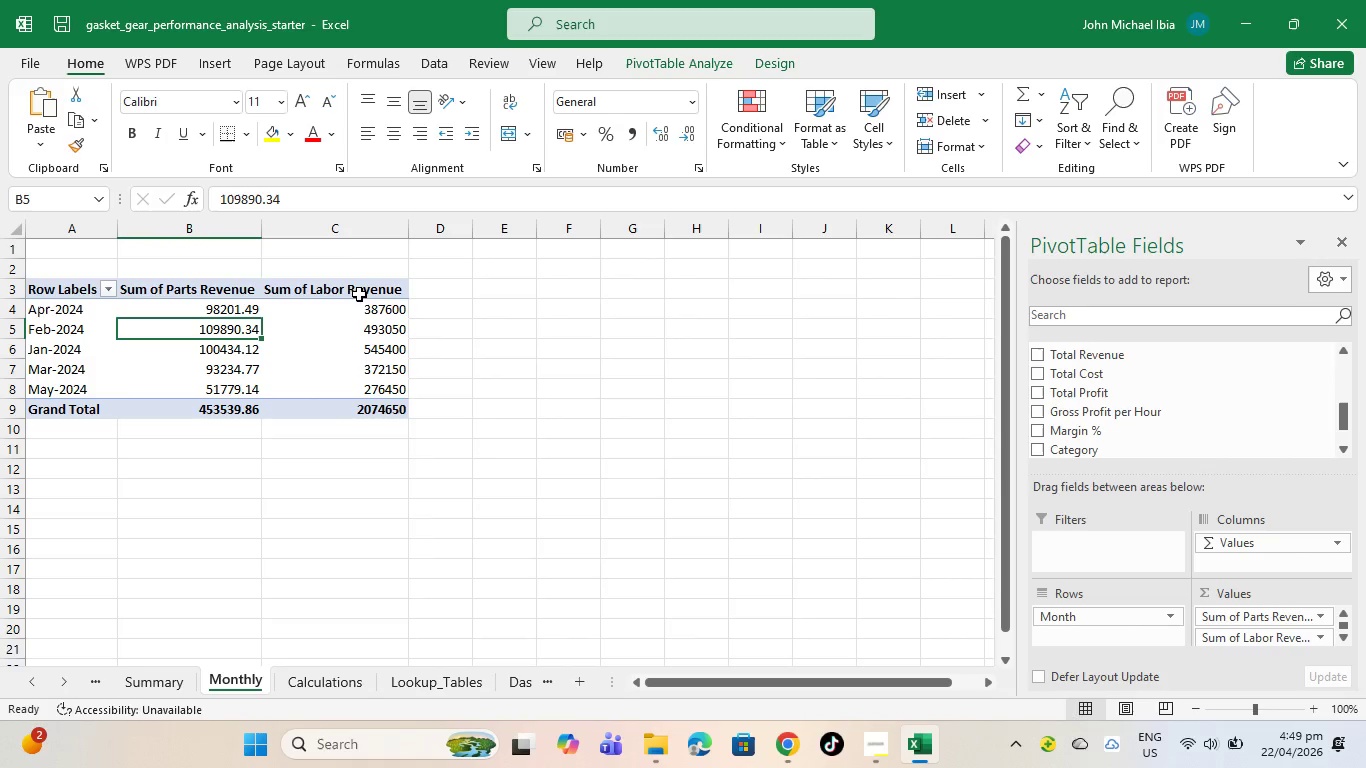 
left_click([364, 315])
 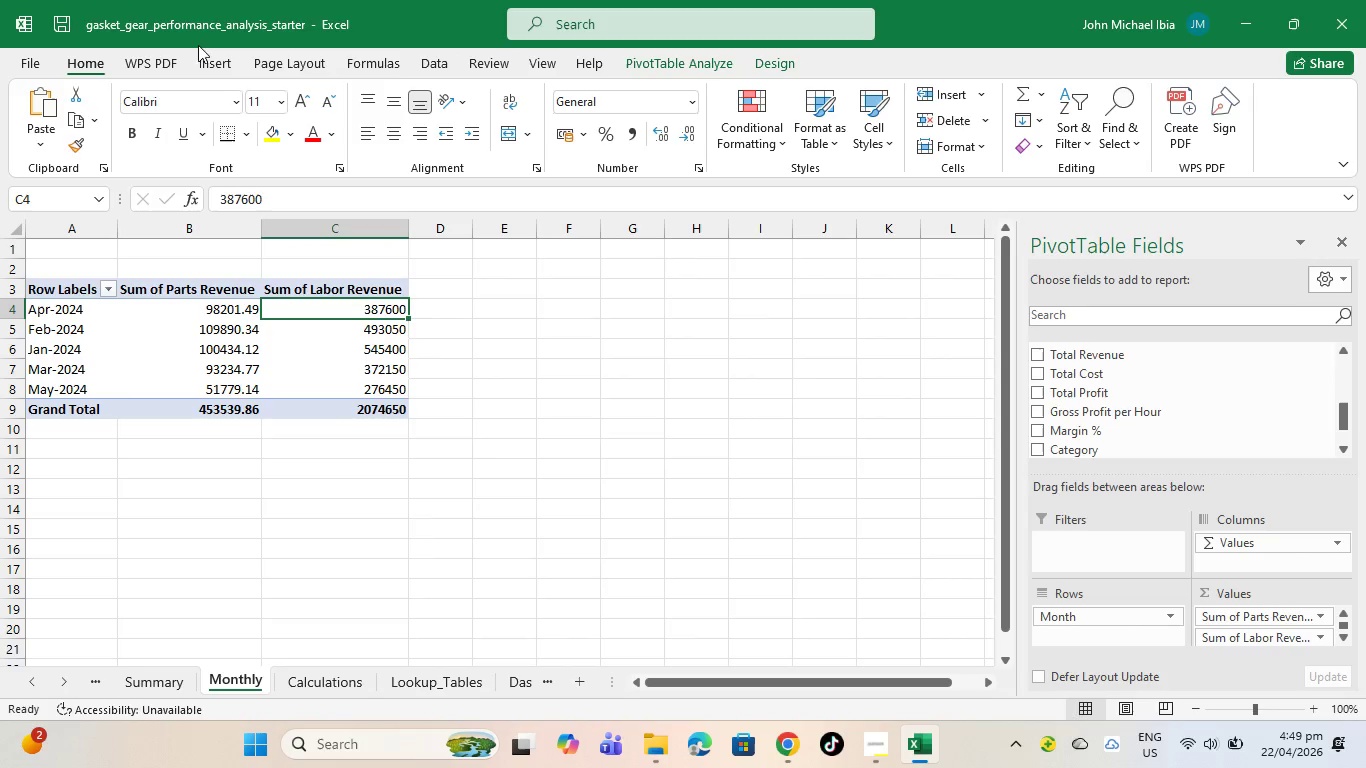 
left_click([217, 62])
 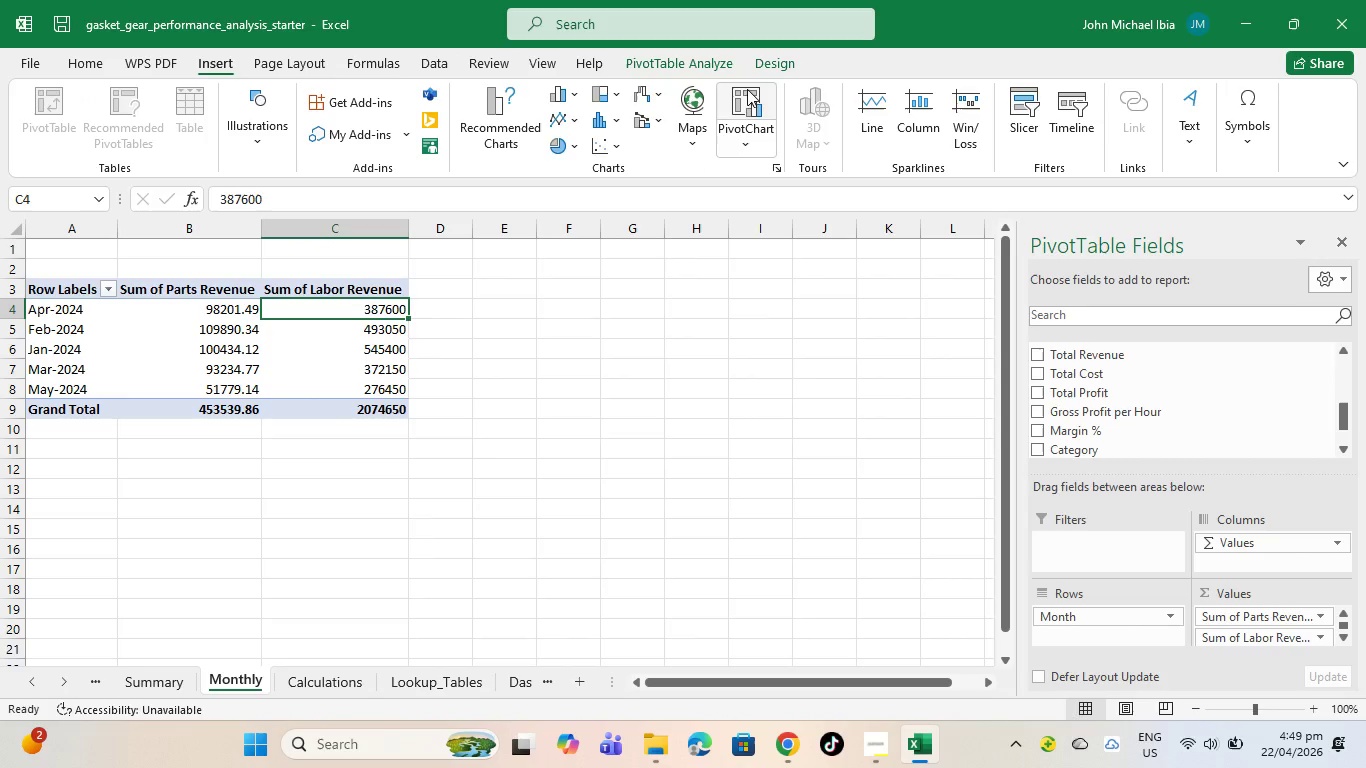 
left_click([753, 88])
 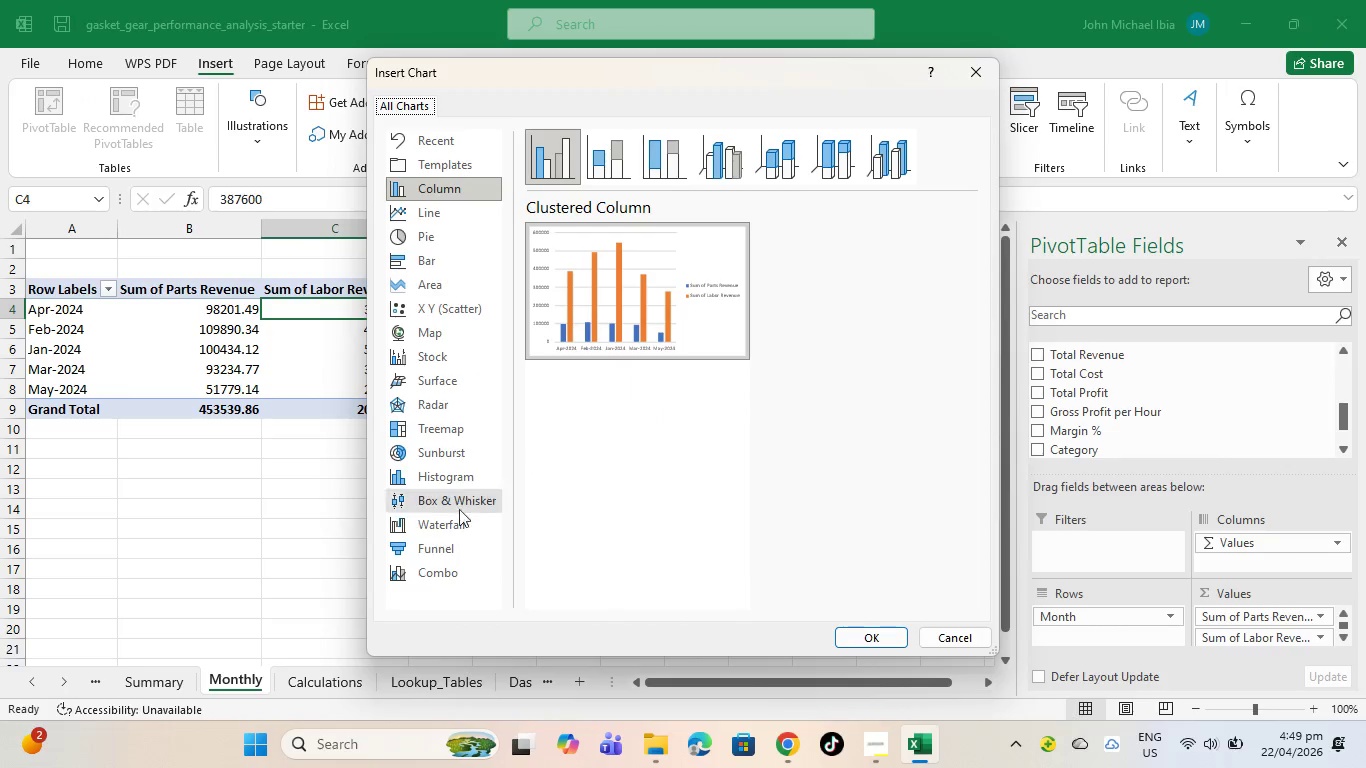 
left_click_drag(start_coordinate=[439, 565], to_coordinate=[445, 569])
 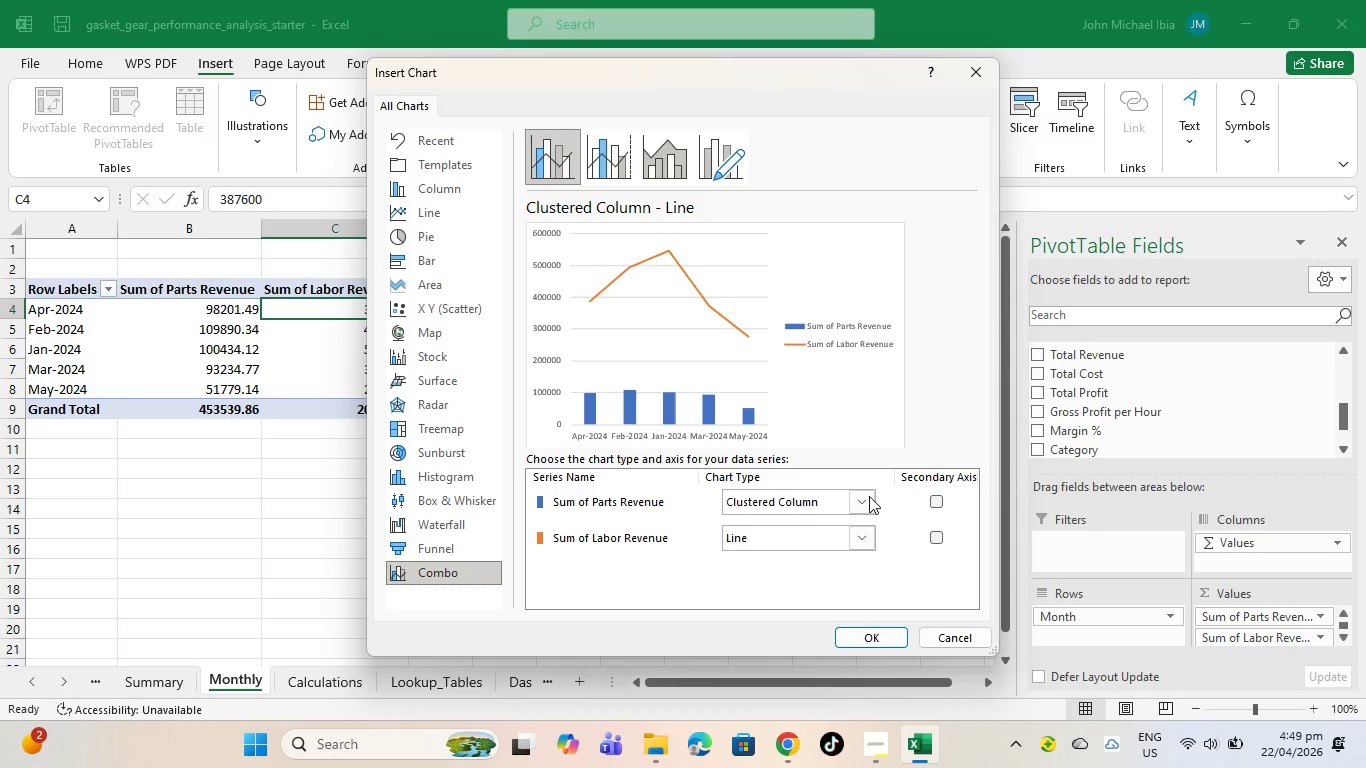 
wait(10.55)
 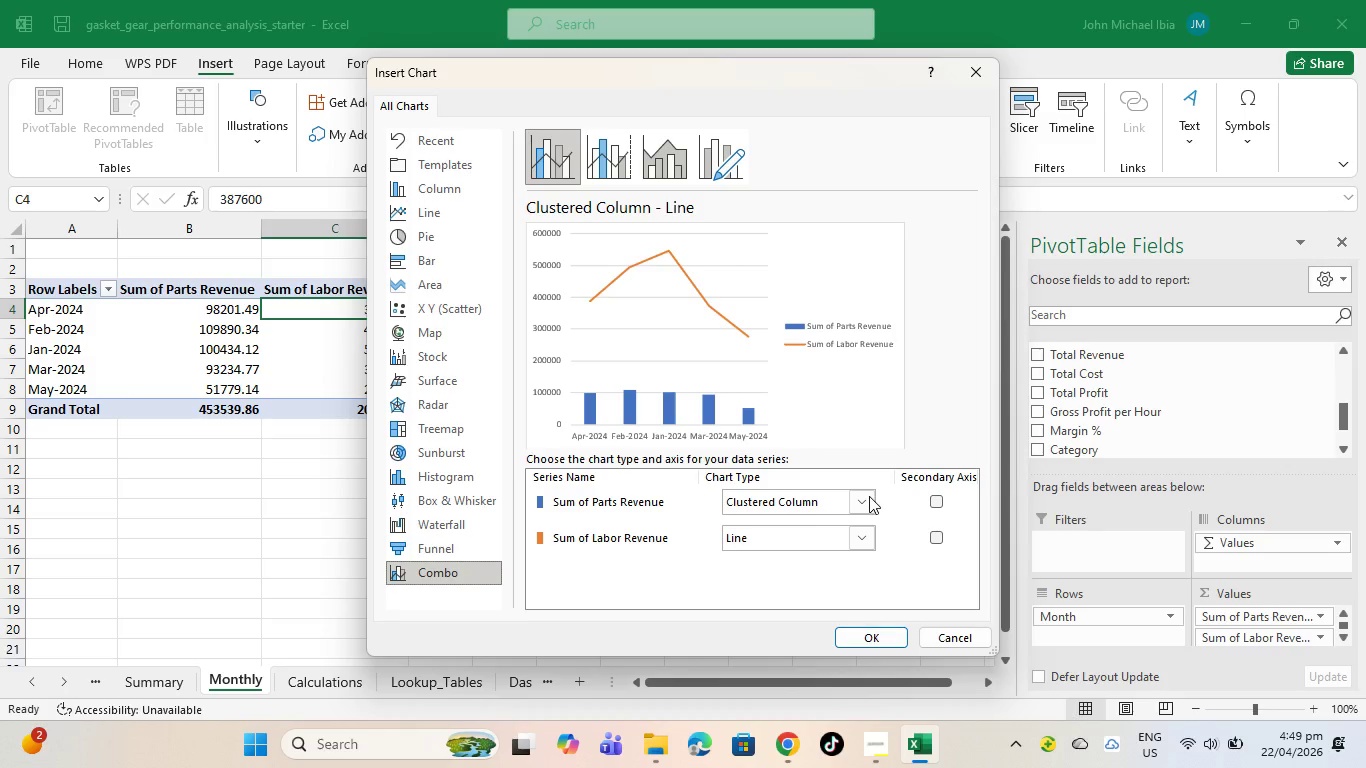 
left_click([866, 629])
 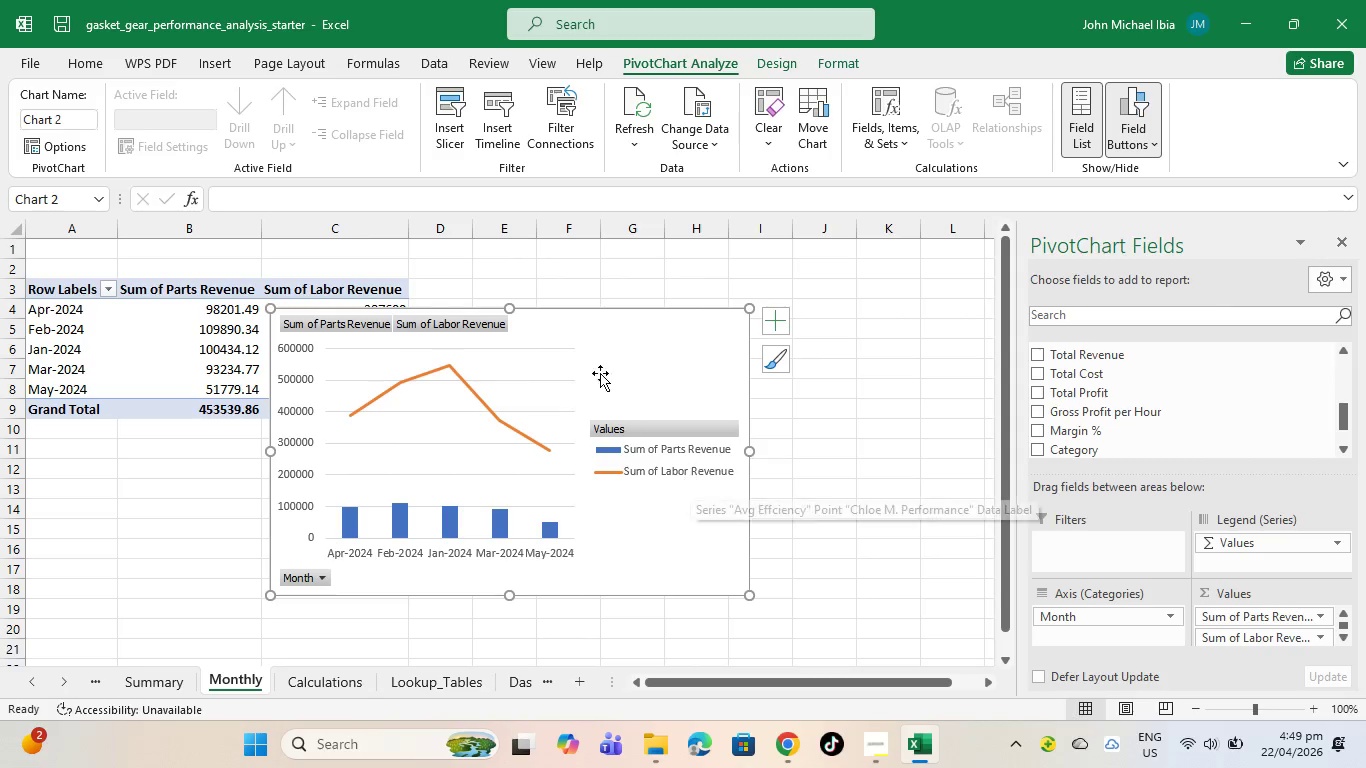 
left_click_drag(start_coordinate=[595, 360], to_coordinate=[753, 332])
 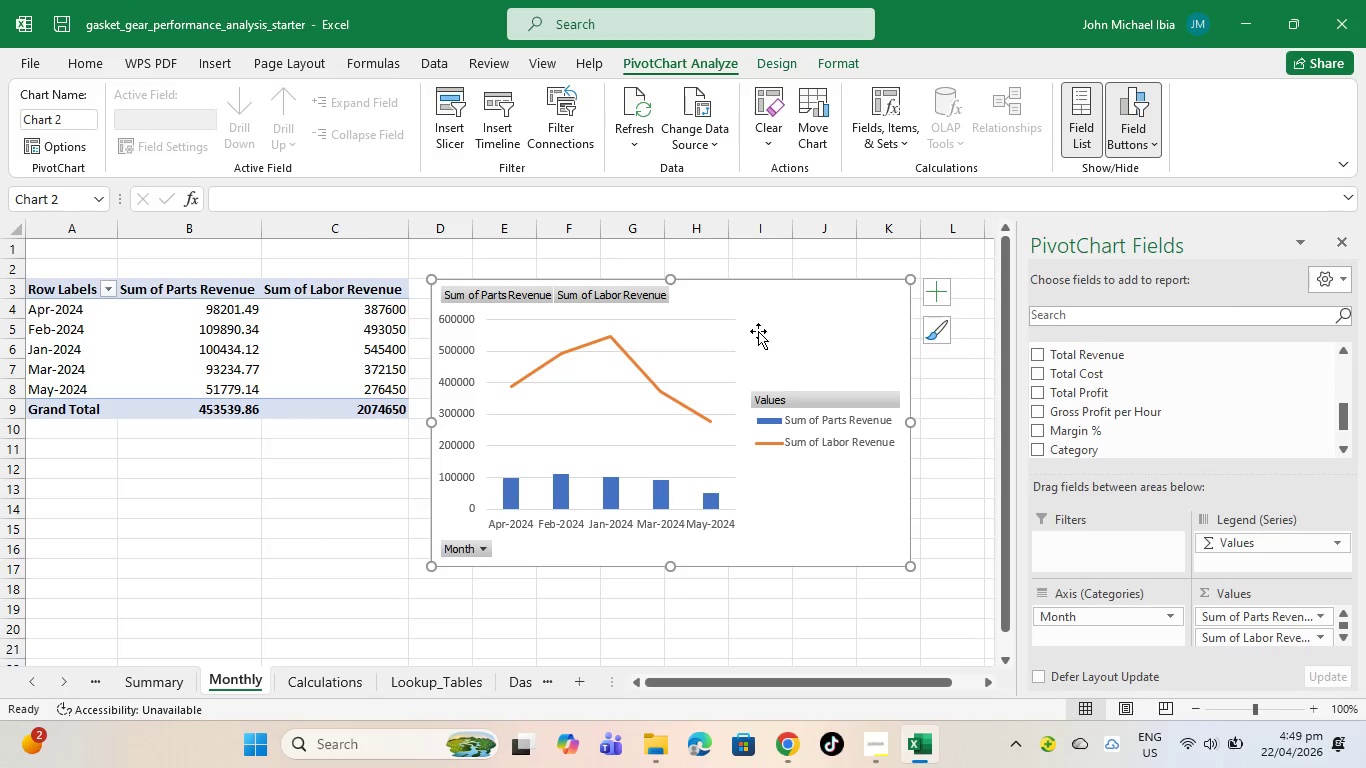 
left_click_drag(start_coordinate=[758, 331], to_coordinate=[787, 325])
 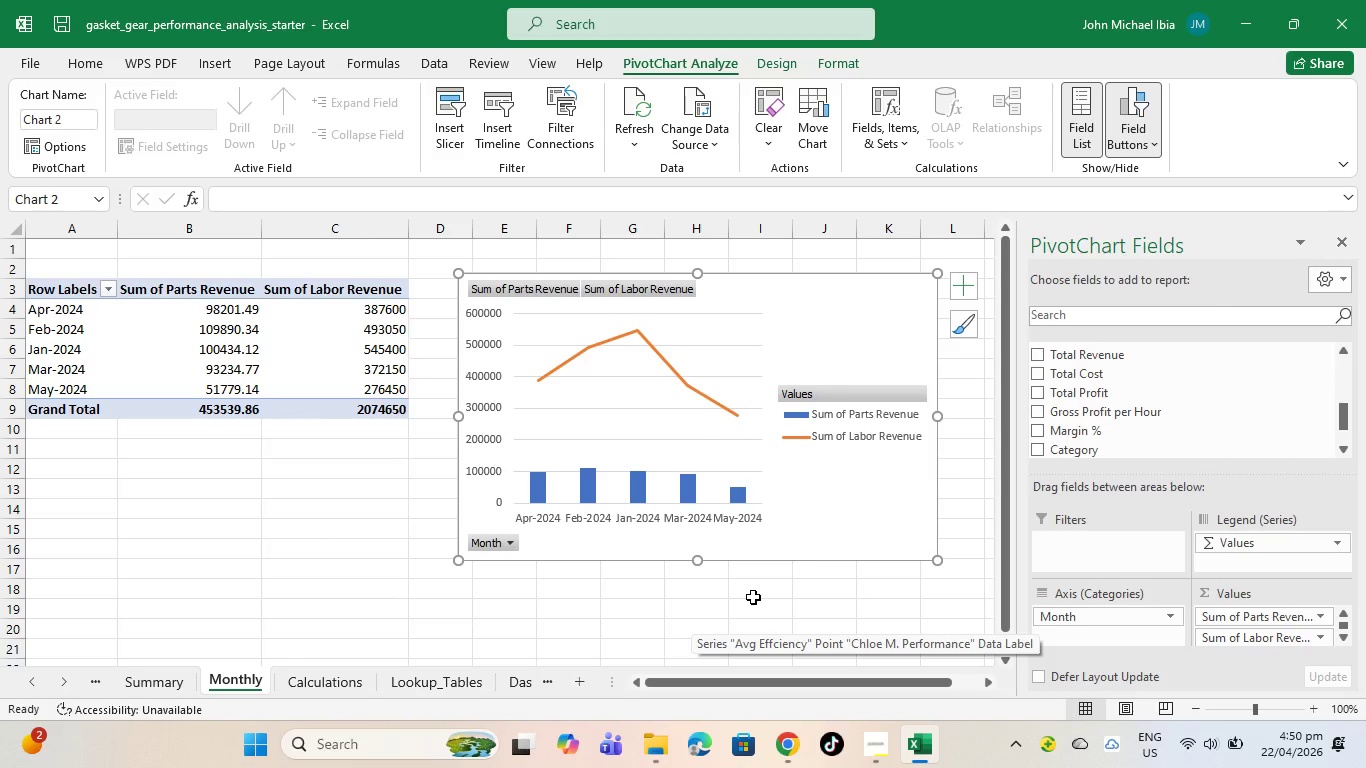 
wait(5.64)
 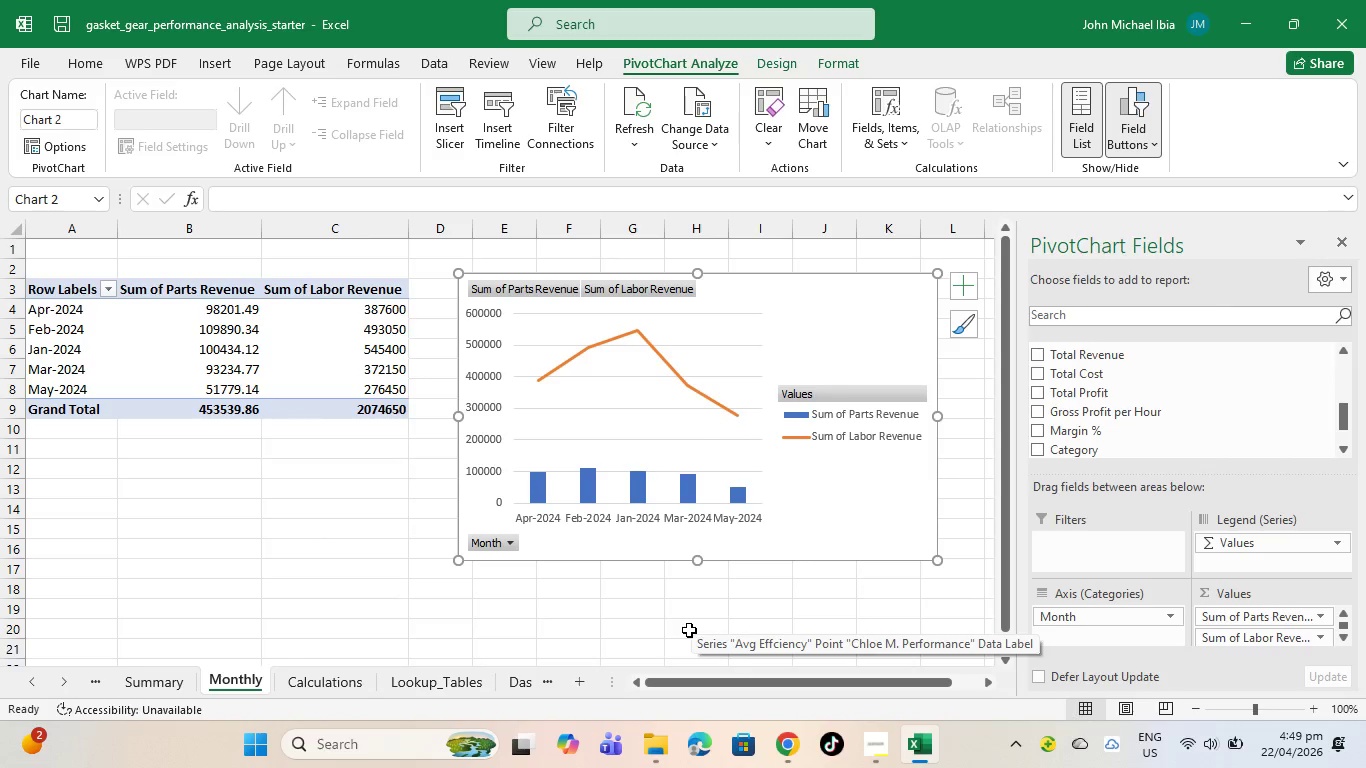 
left_click_drag(start_coordinate=[796, 466], to_coordinate=[799, 471])
 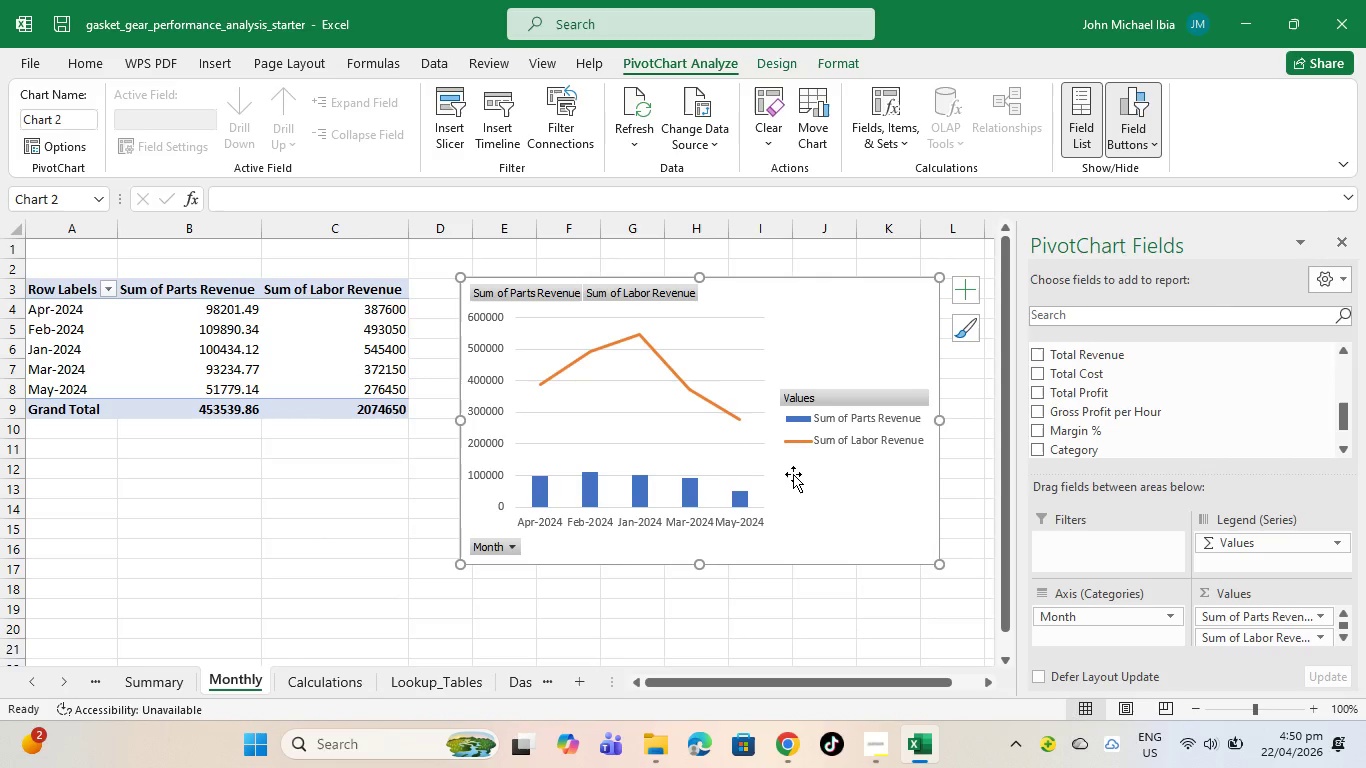 
key(Control+C)
 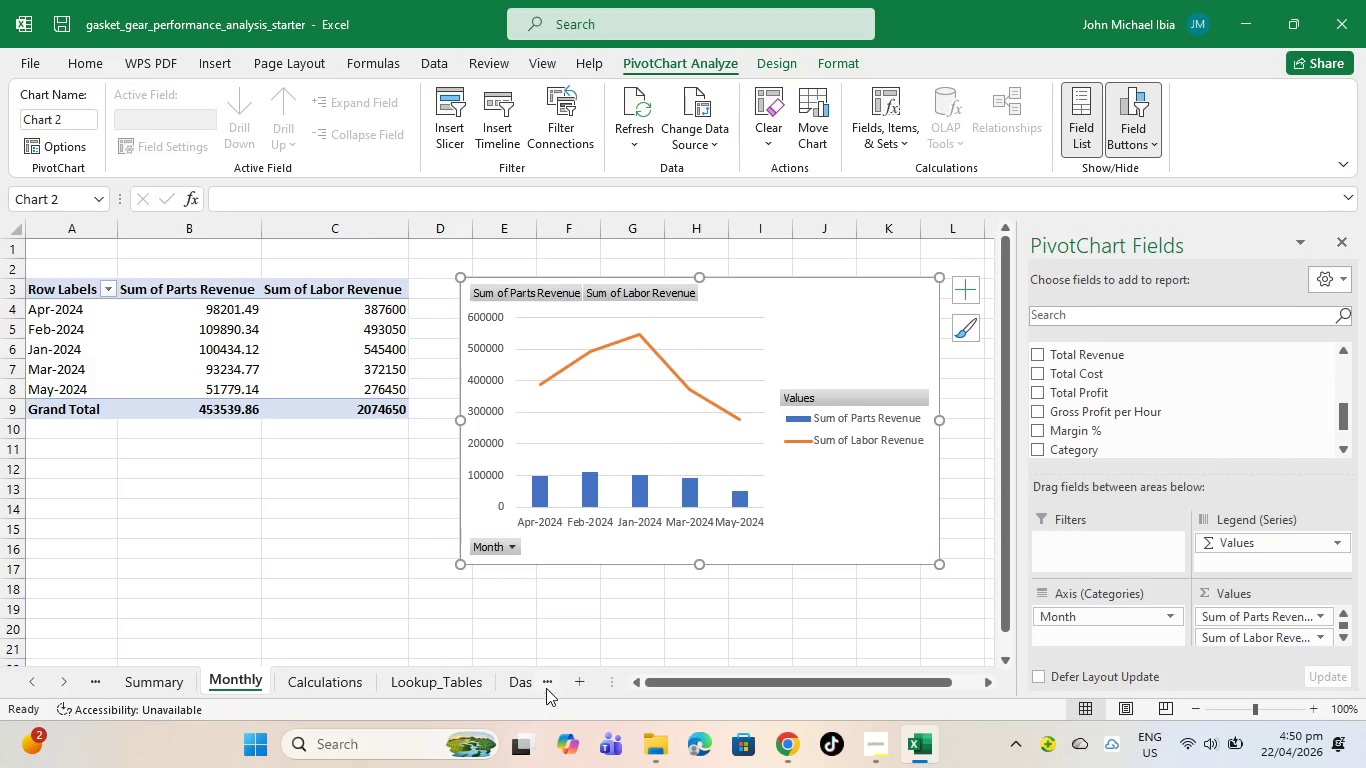 
left_click([493, 664])
 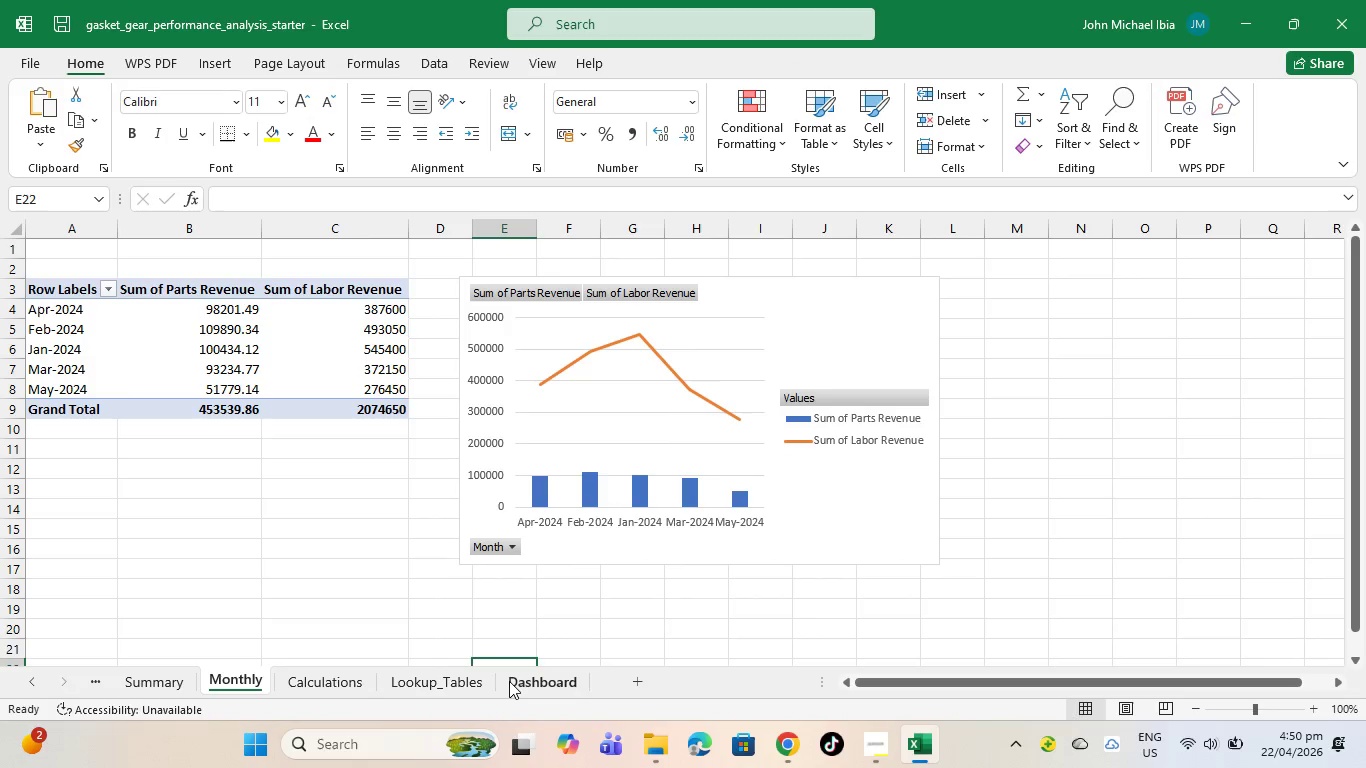 
left_click([511, 681])
 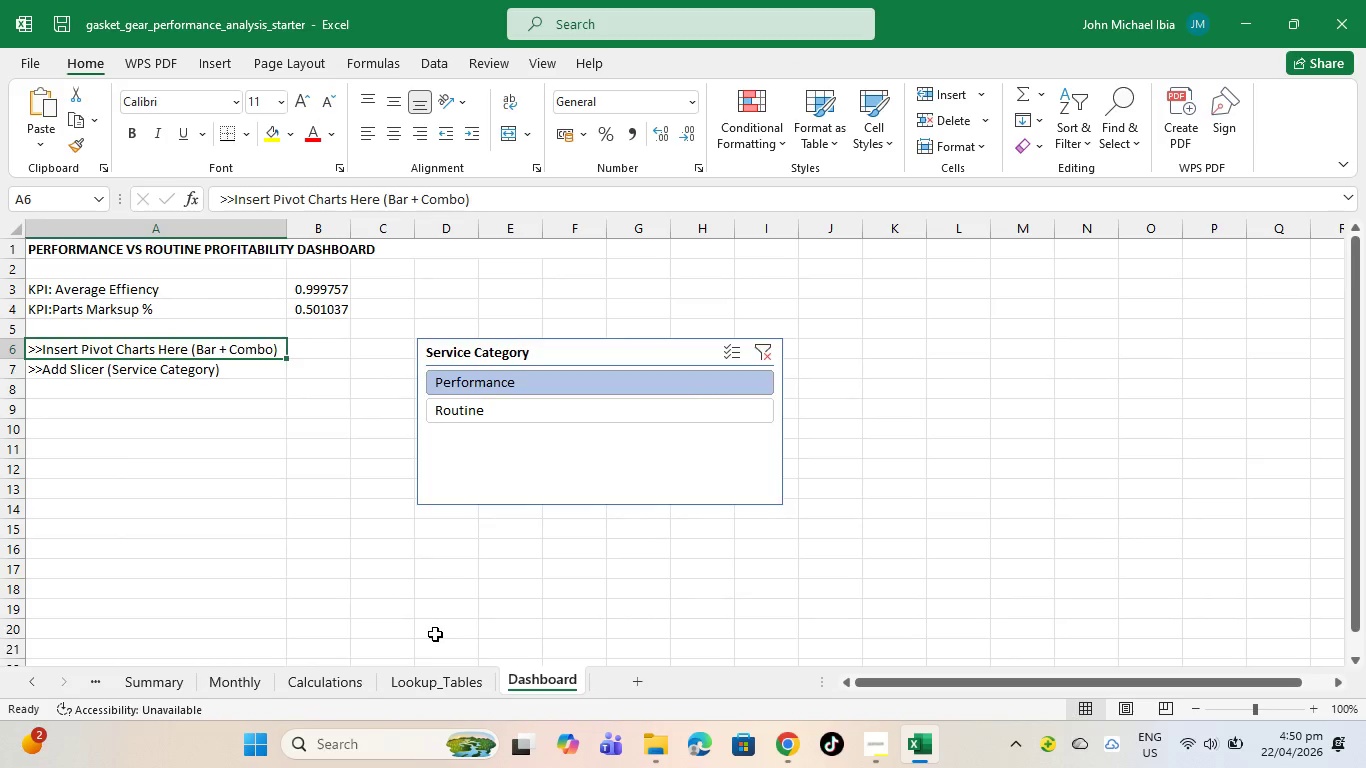 
scroll: coordinate [443, 628], scroll_direction: down, amount: 2.0
 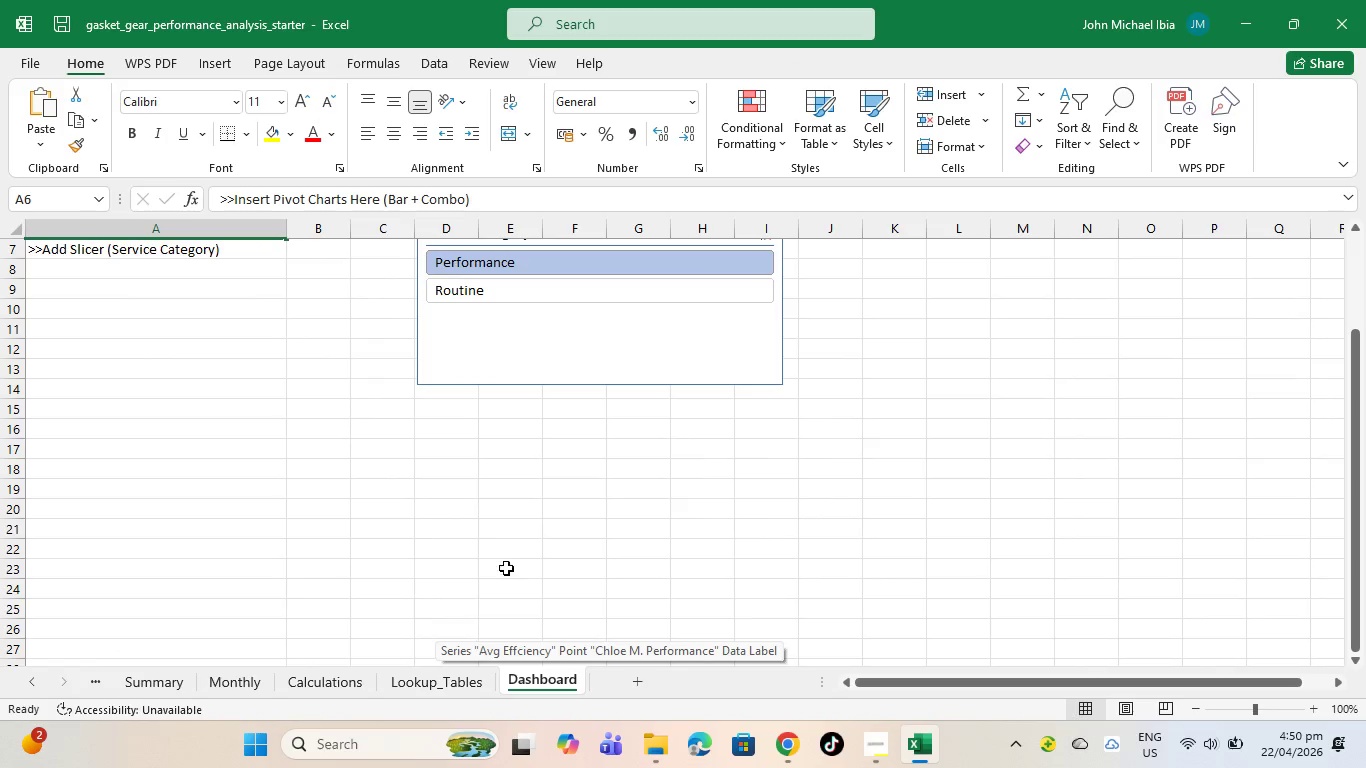 
left_click([531, 536])
 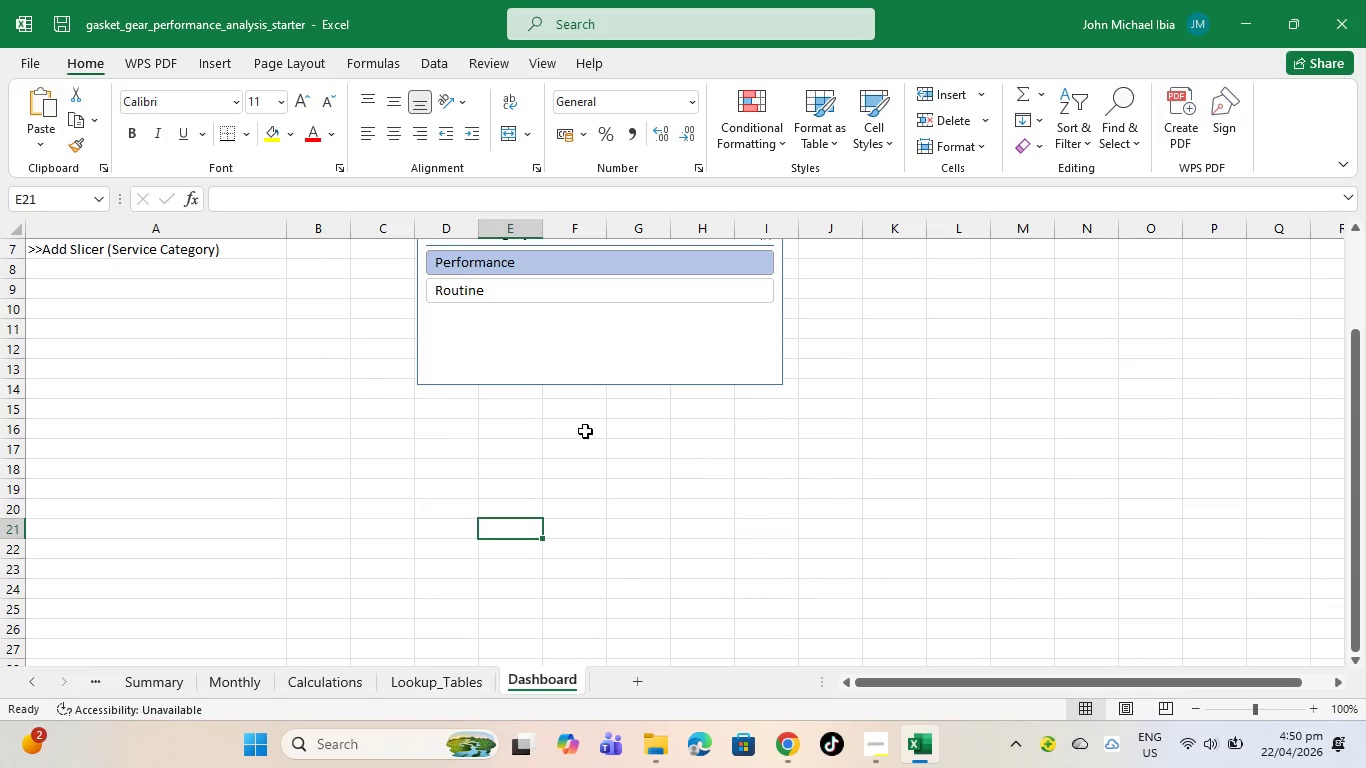 
scroll: coordinate [598, 567], scroll_direction: up, amount: 4.0
 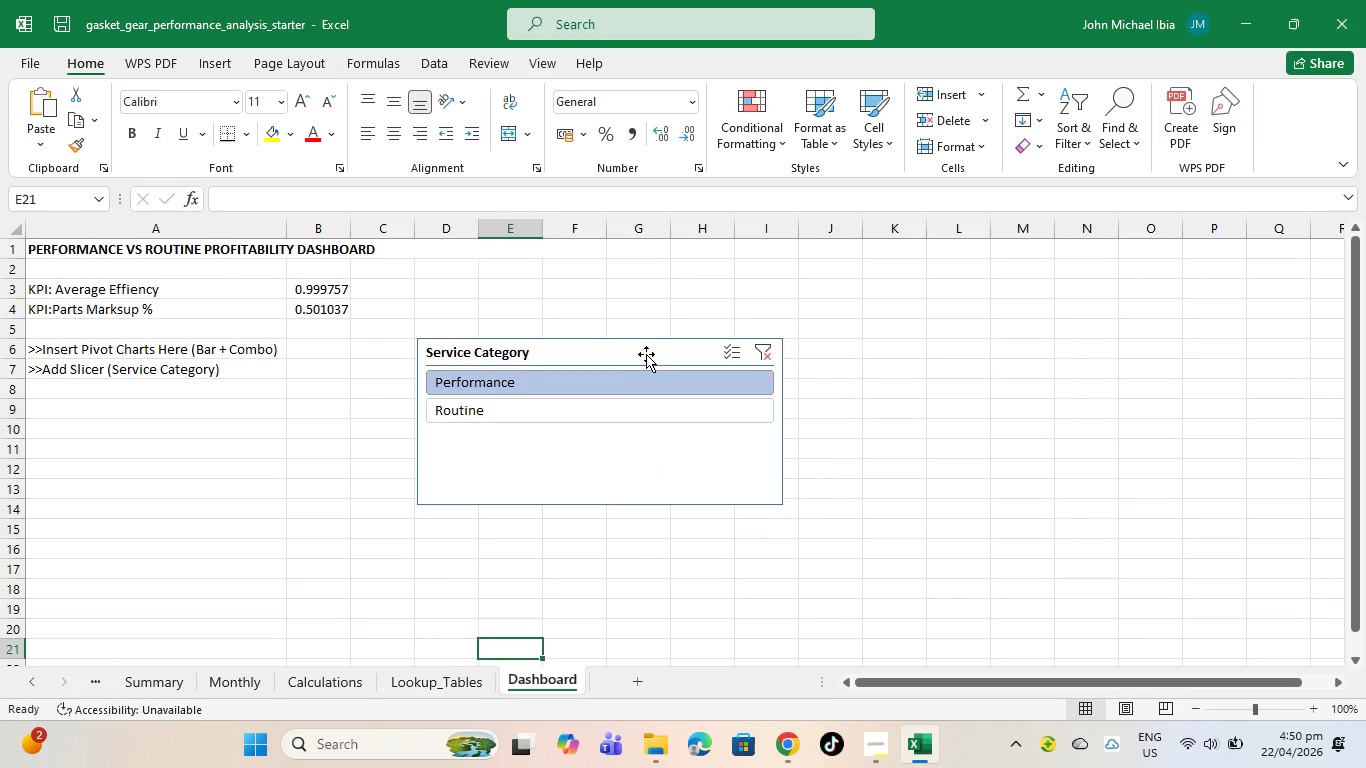 
left_click_drag(start_coordinate=[646, 353], to_coordinate=[675, 287])
 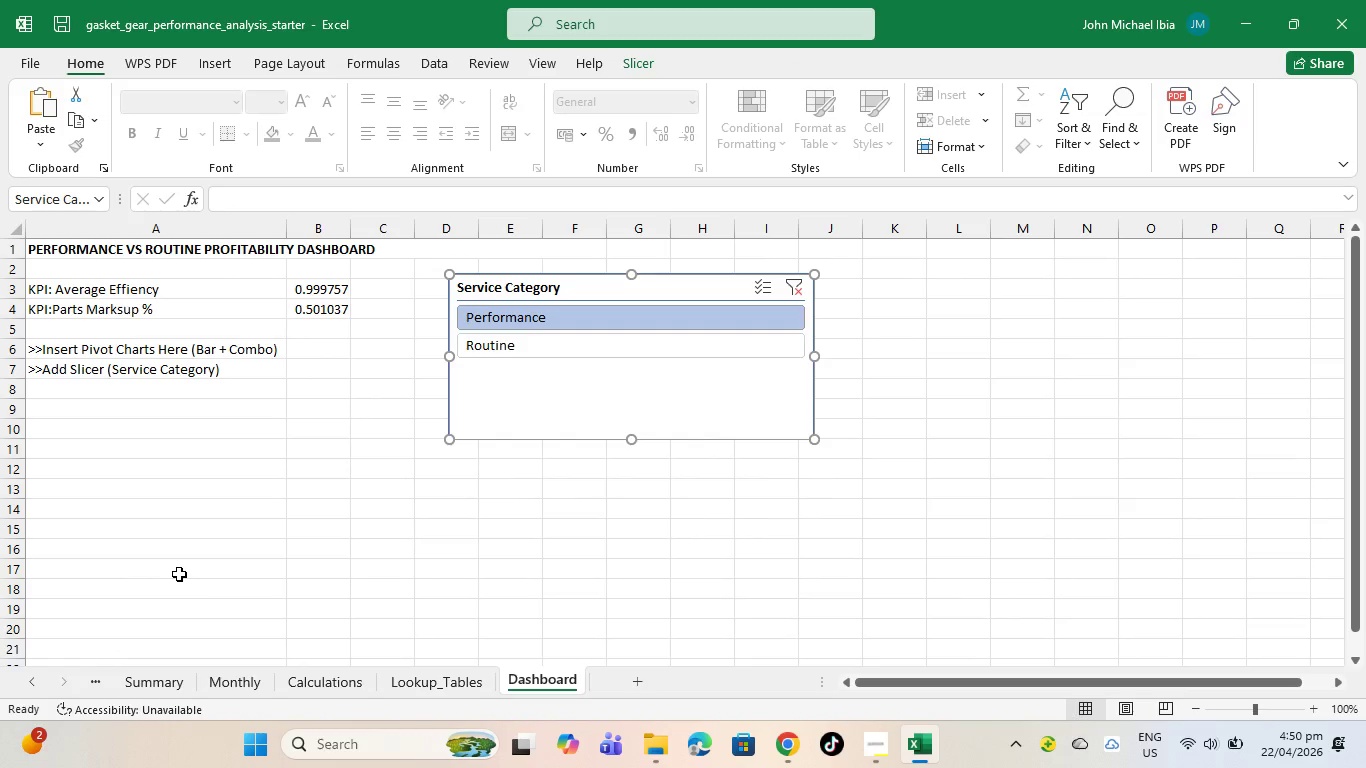 
left_click([183, 574])
 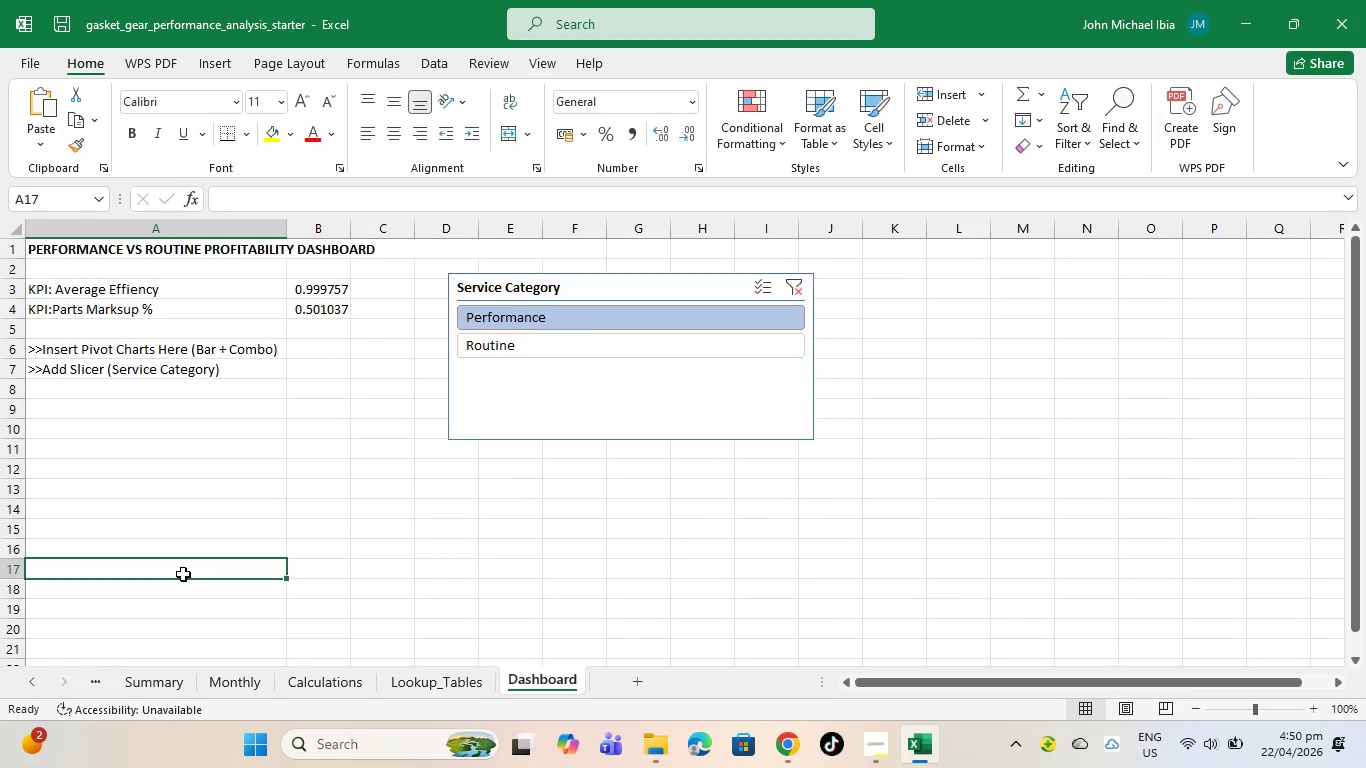 
key(Control+V)
 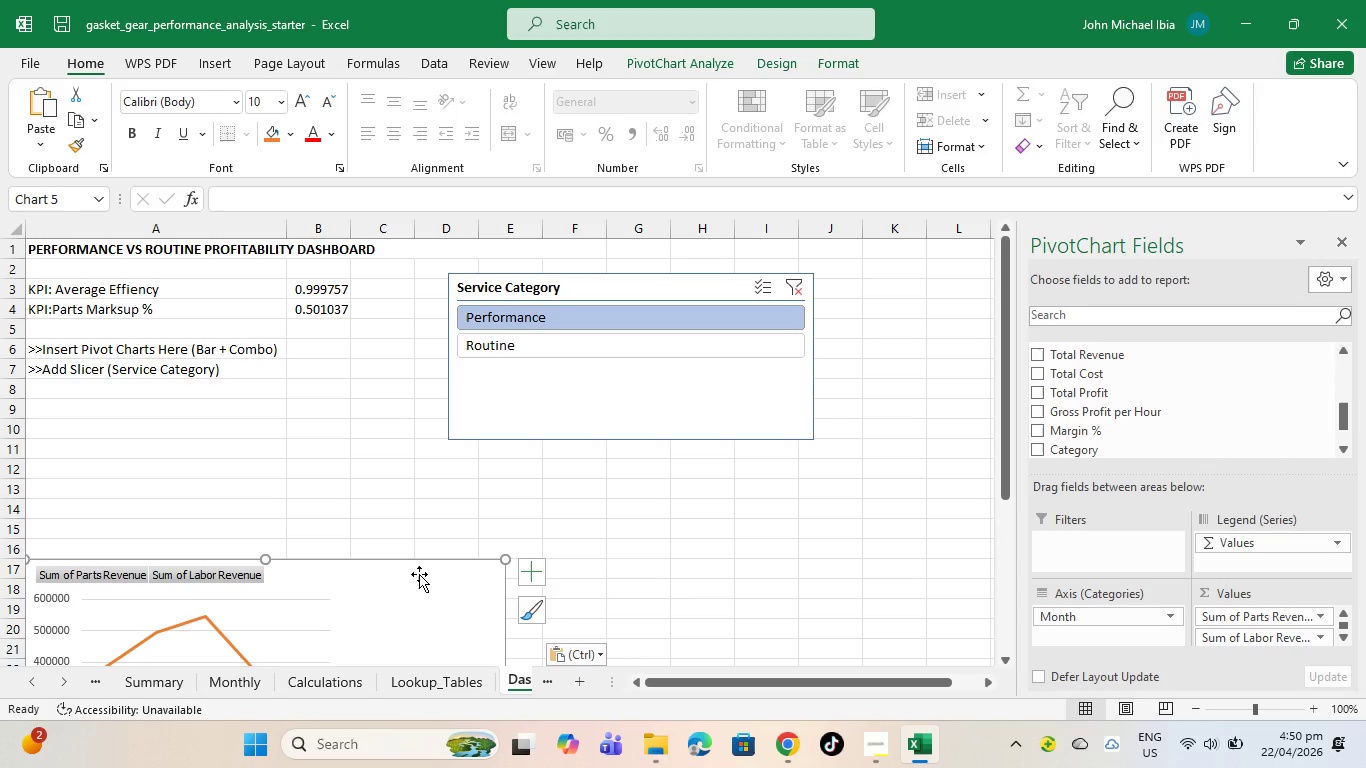 
left_click_drag(start_coordinate=[368, 591], to_coordinate=[409, 499])
 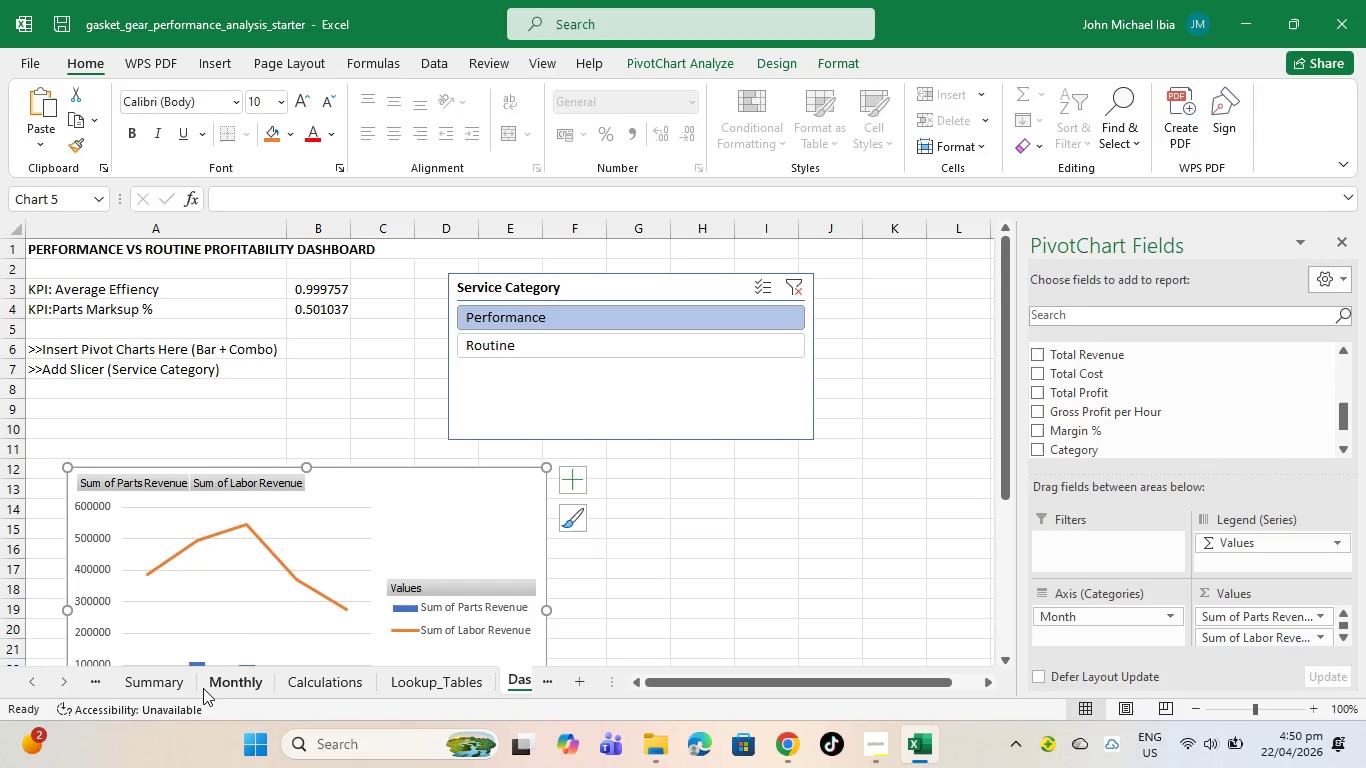 
left_click([163, 688])
 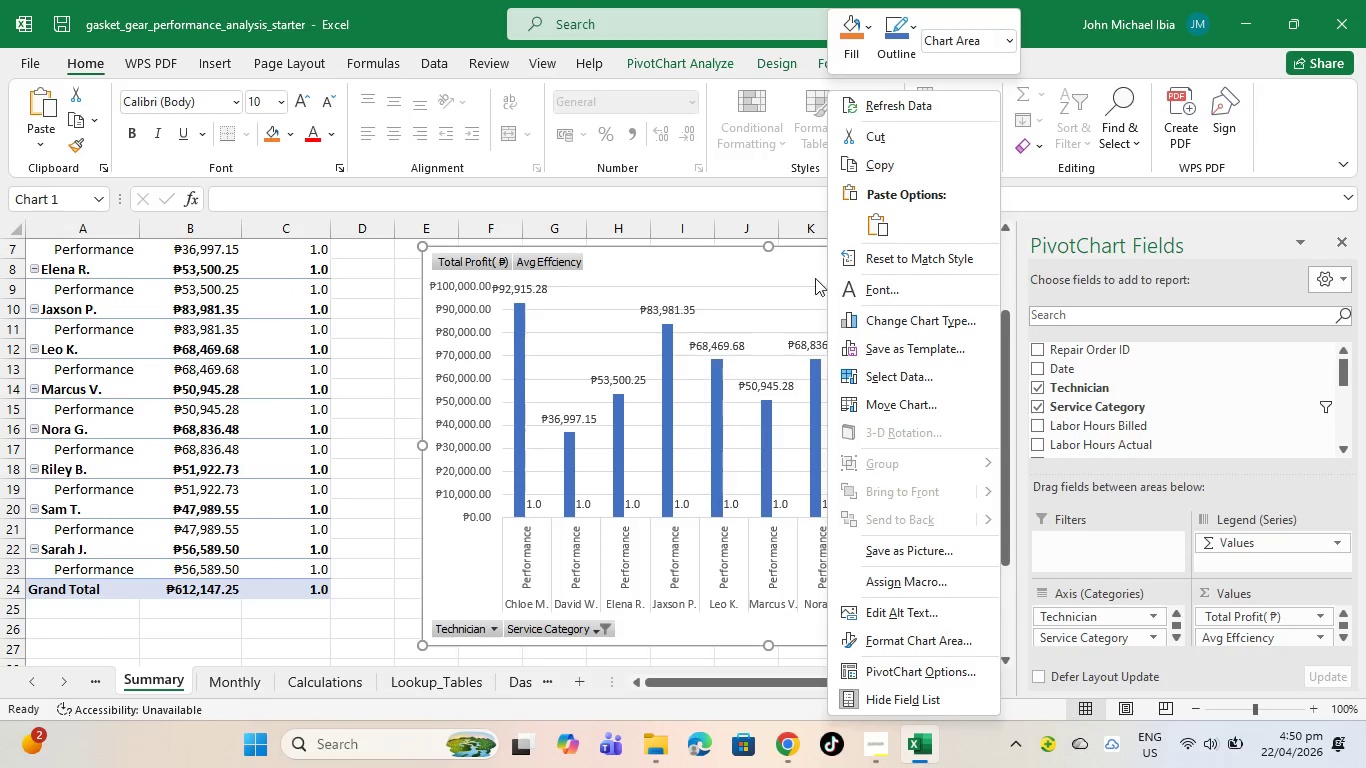 
key(Control+C)
 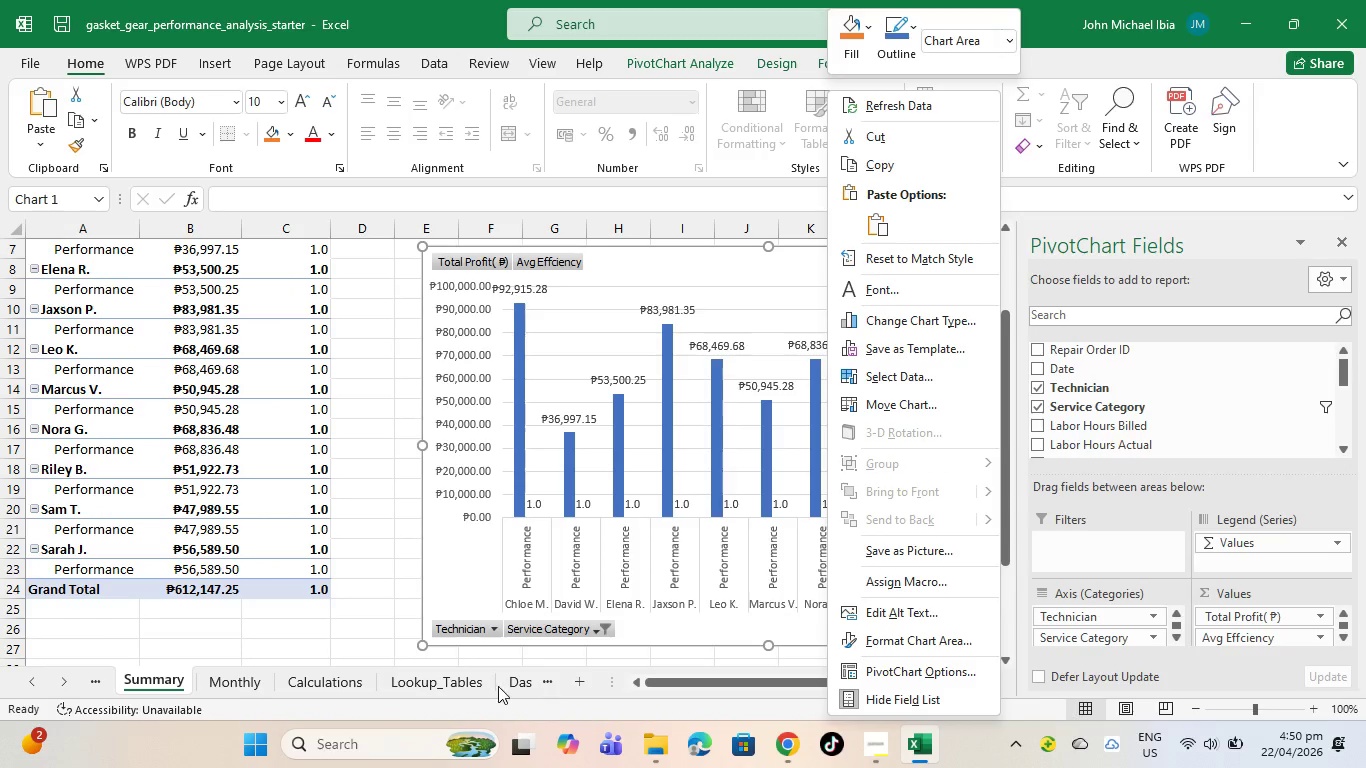 
left_click([513, 683])
 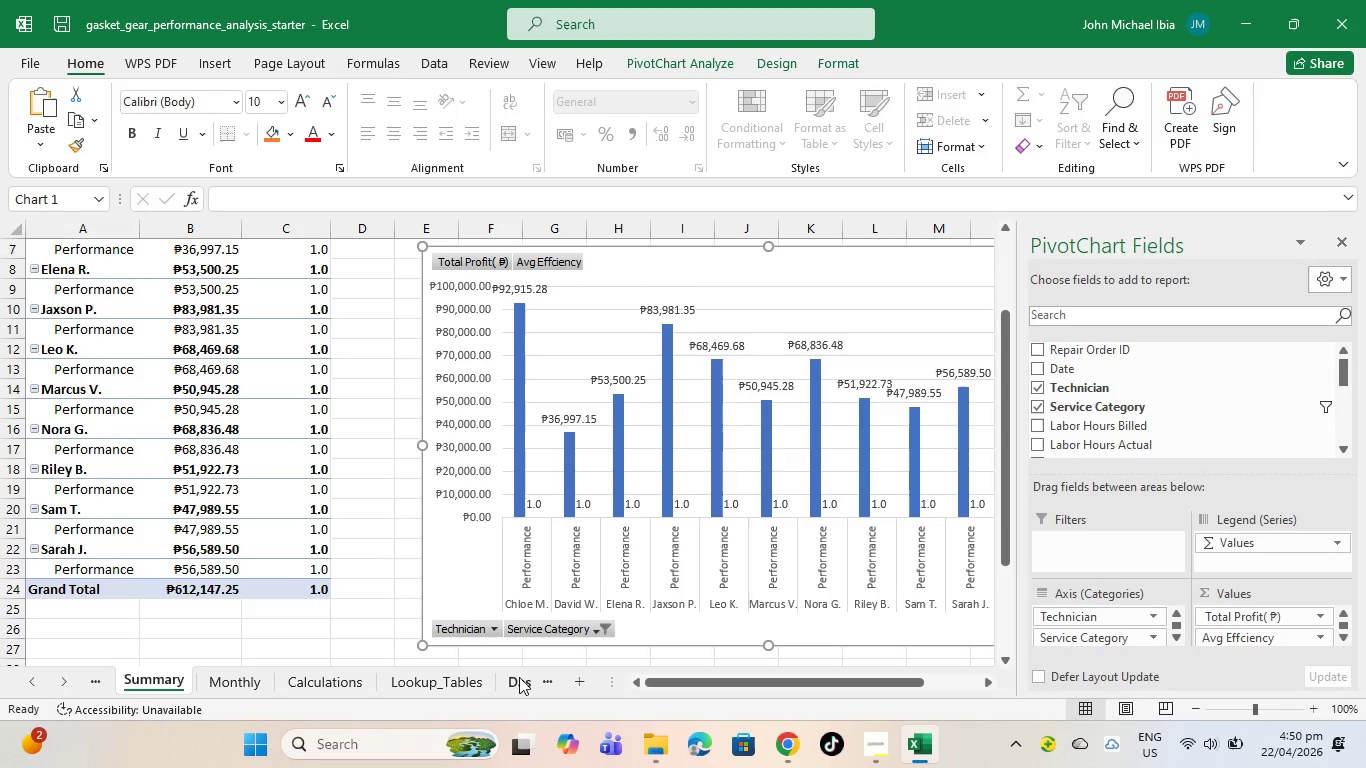 
left_click([517, 677])
 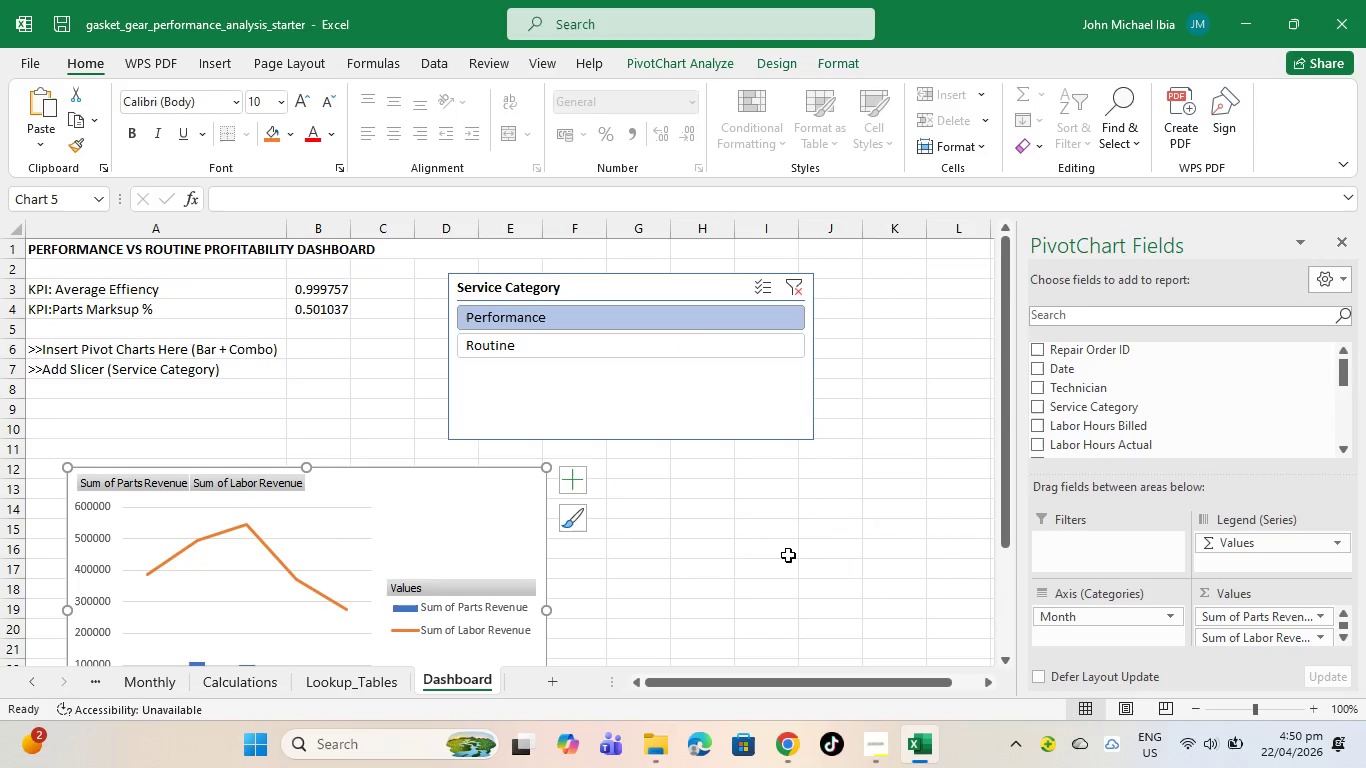 
left_click([786, 562])
 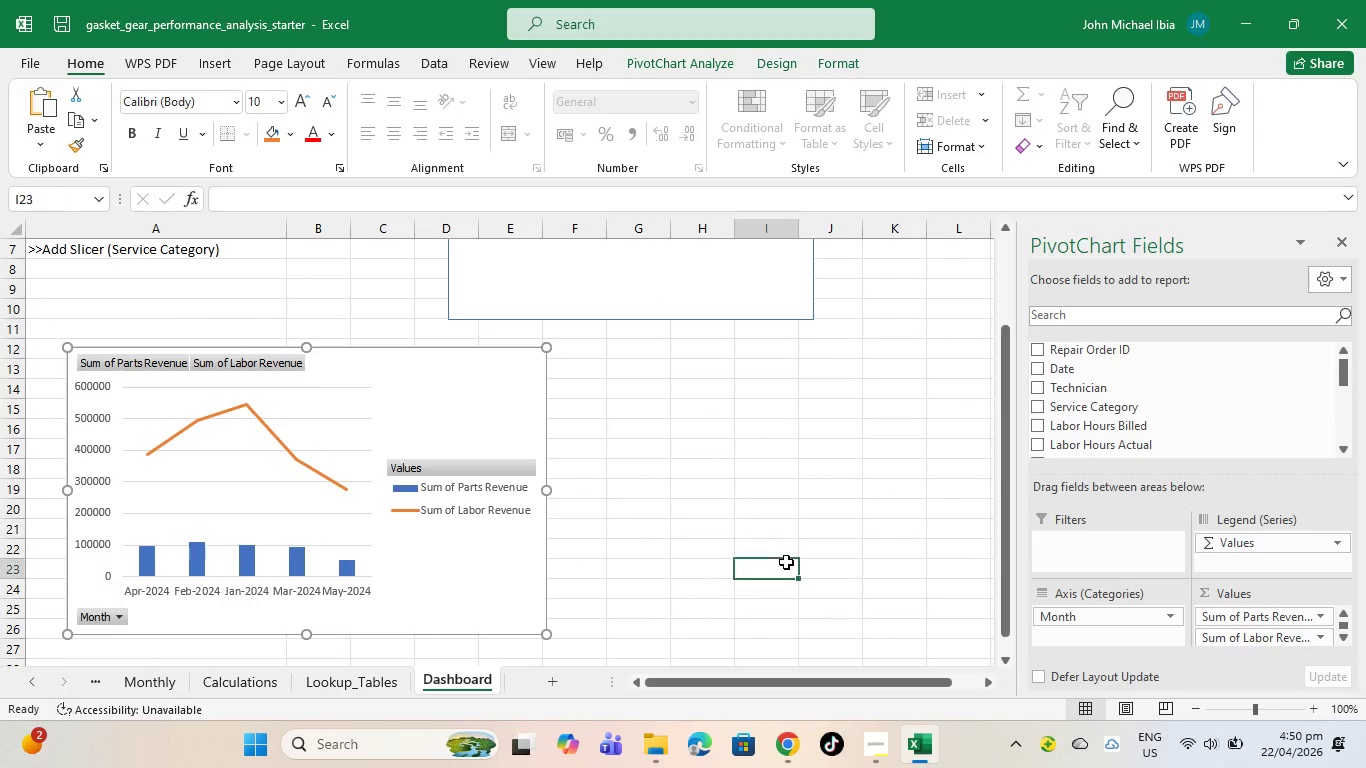 
scroll: coordinate [786, 562], scroll_direction: down, amount: 2.0
 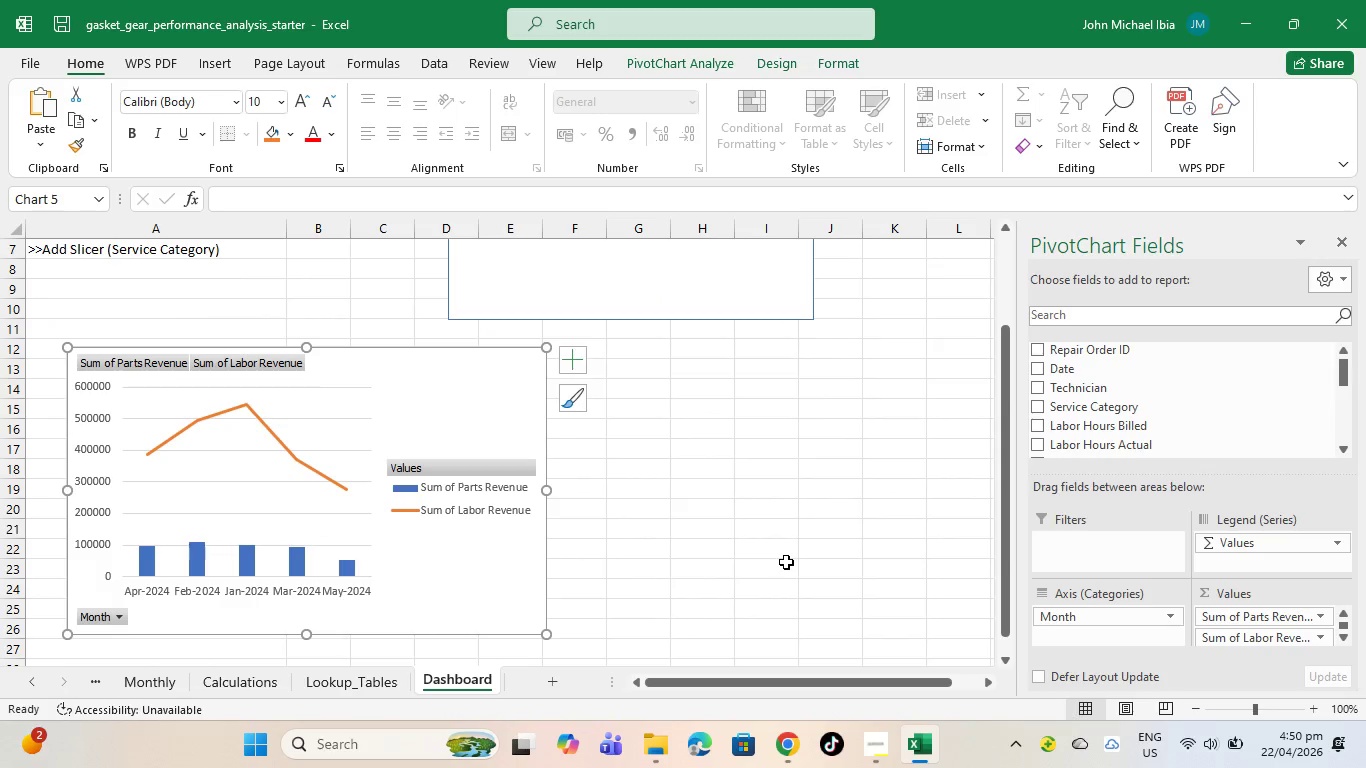 
key(Control+V)
 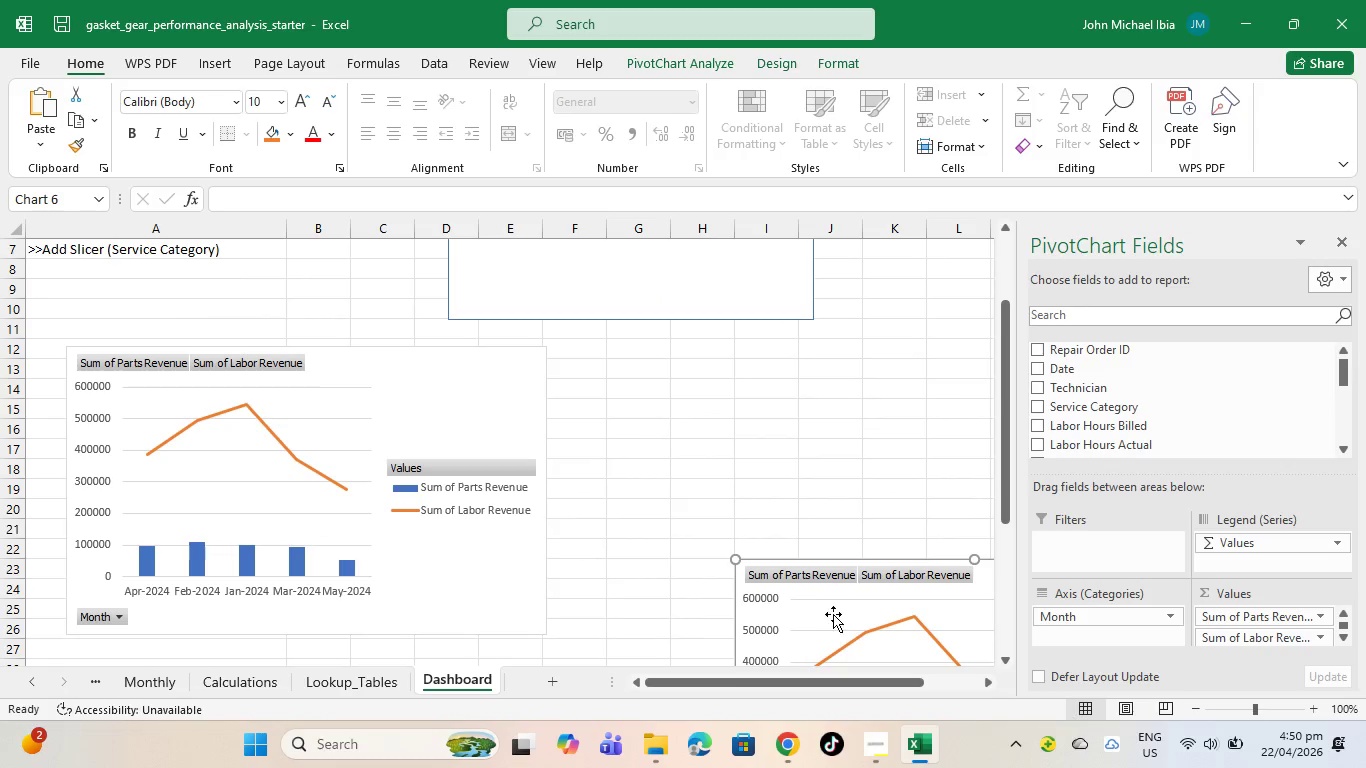 
left_click_drag(start_coordinate=[844, 606], to_coordinate=[749, 448])
 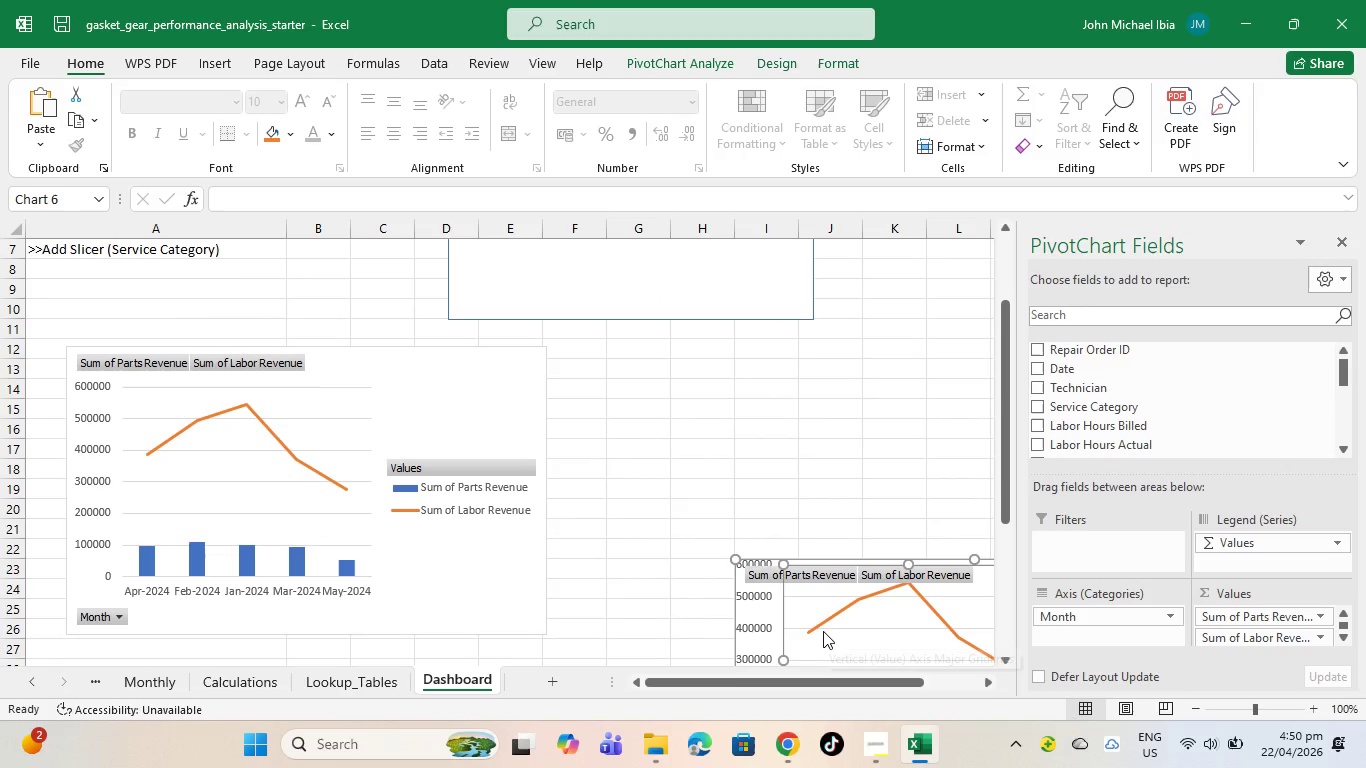 
left_click([823, 631])
 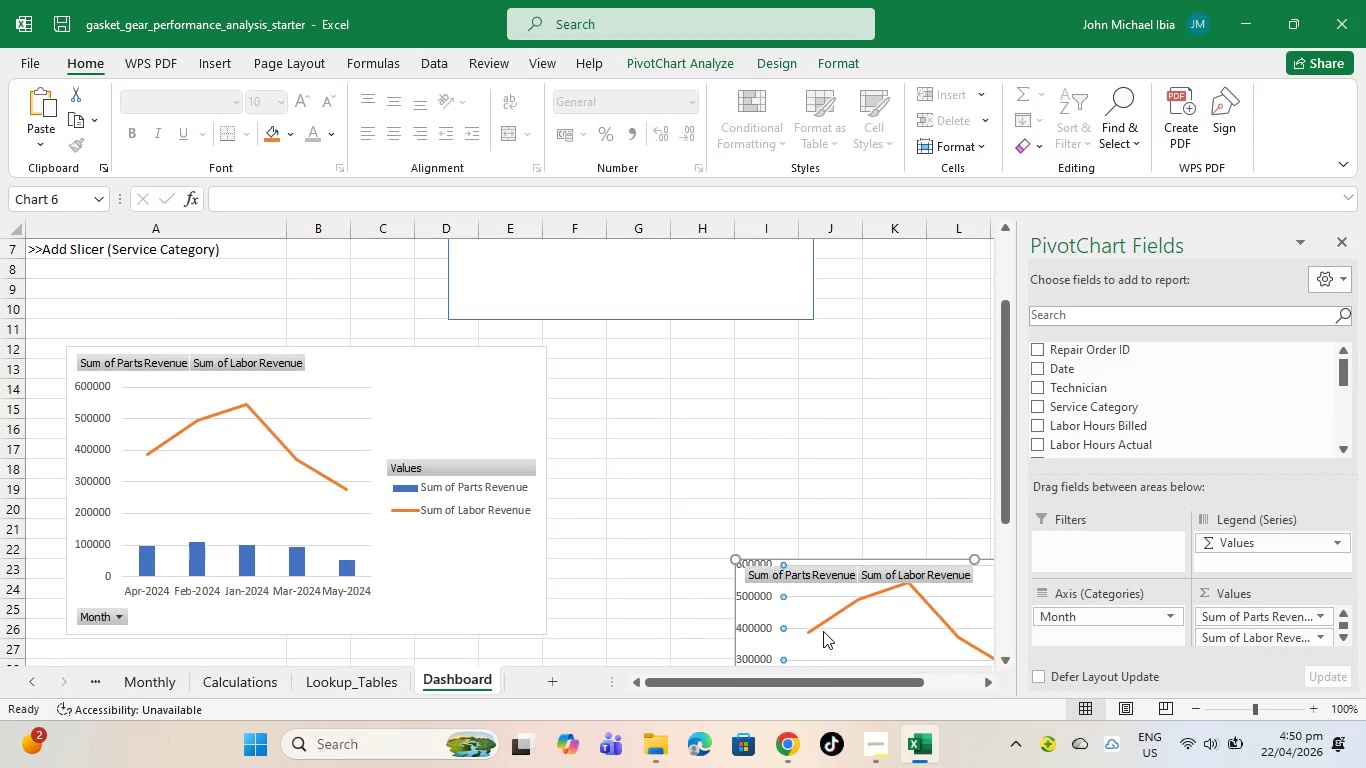 
key(Control+Z)
 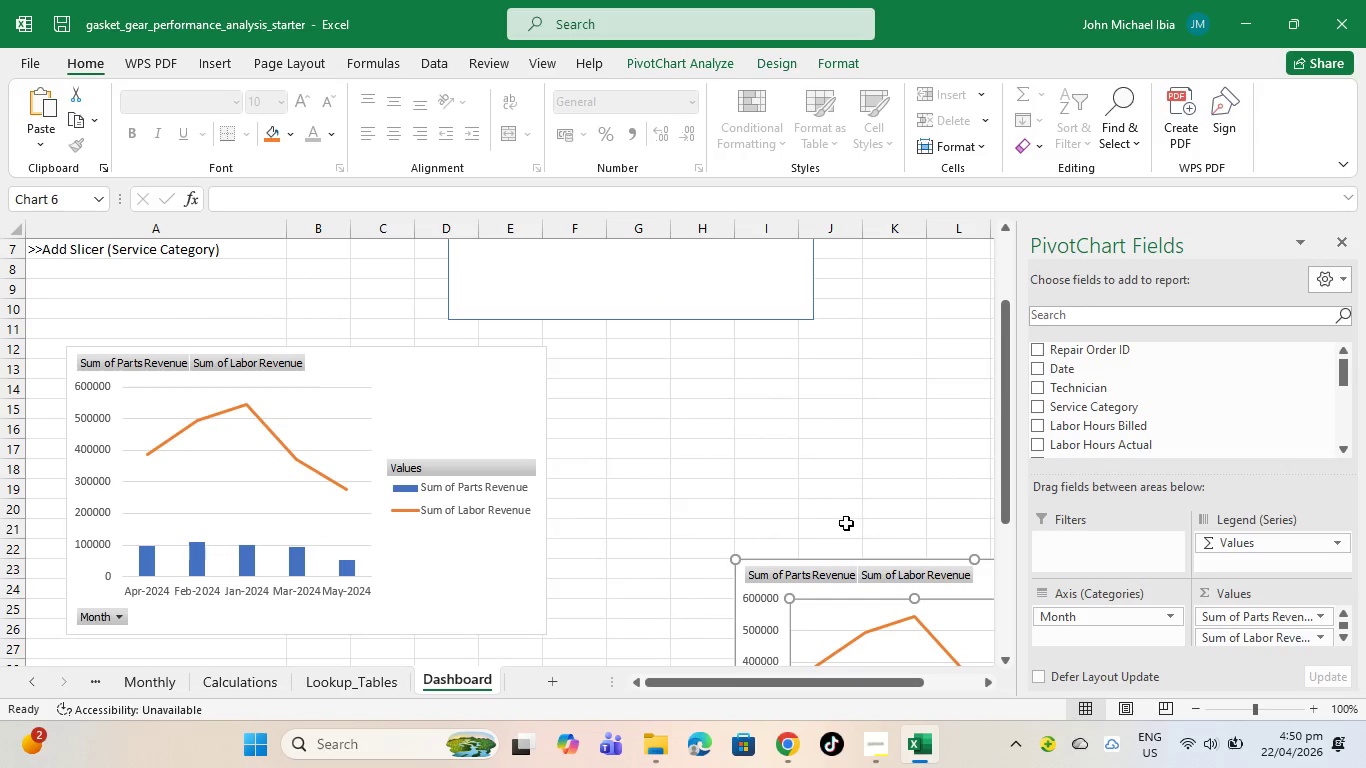 
left_click([850, 520])
 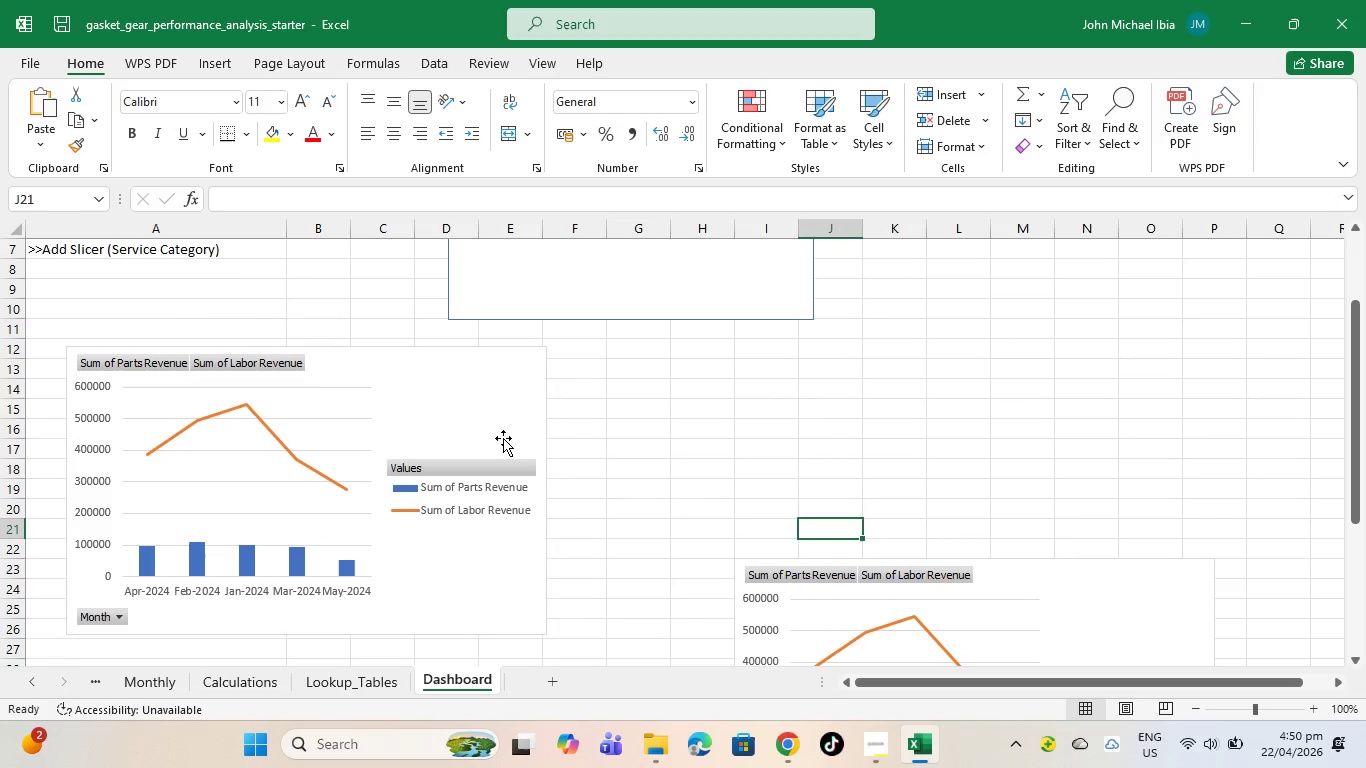 
left_click([455, 371])
 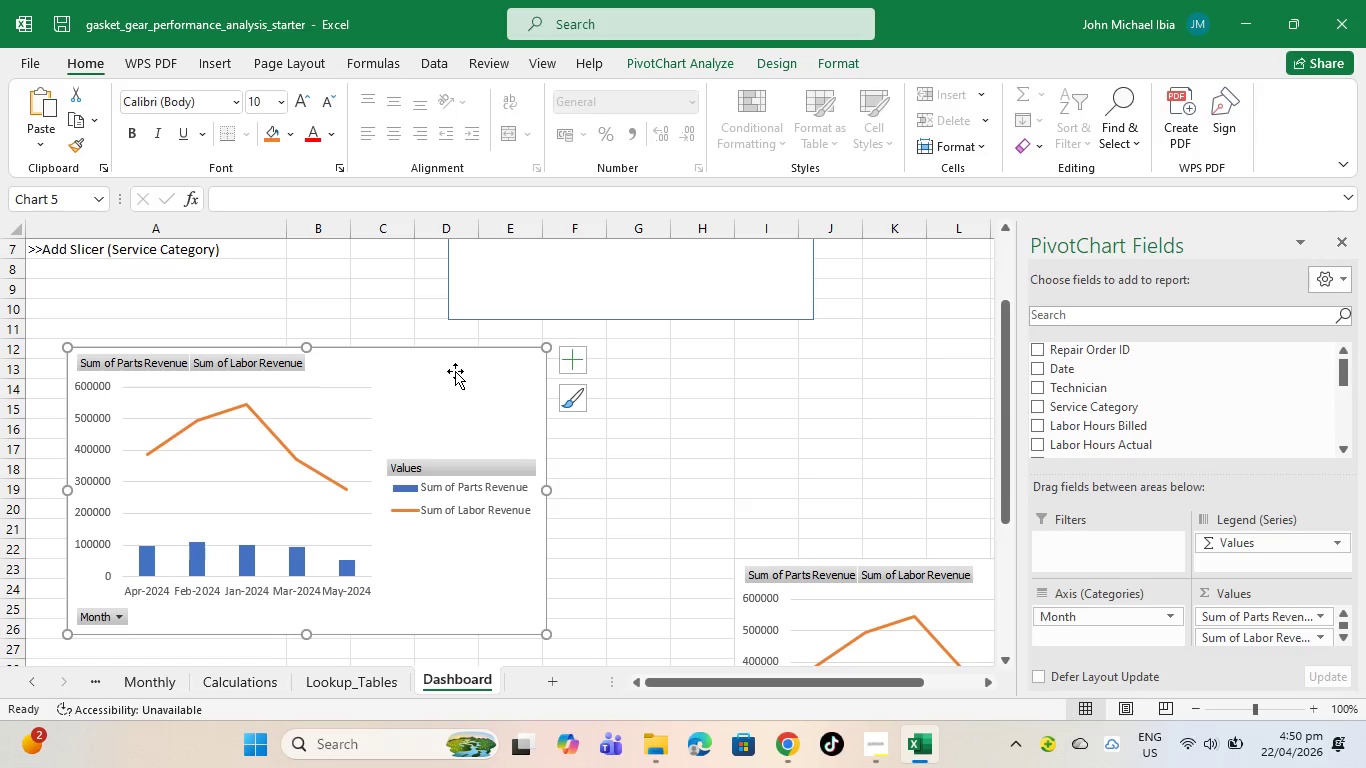 
wait(17.22)
 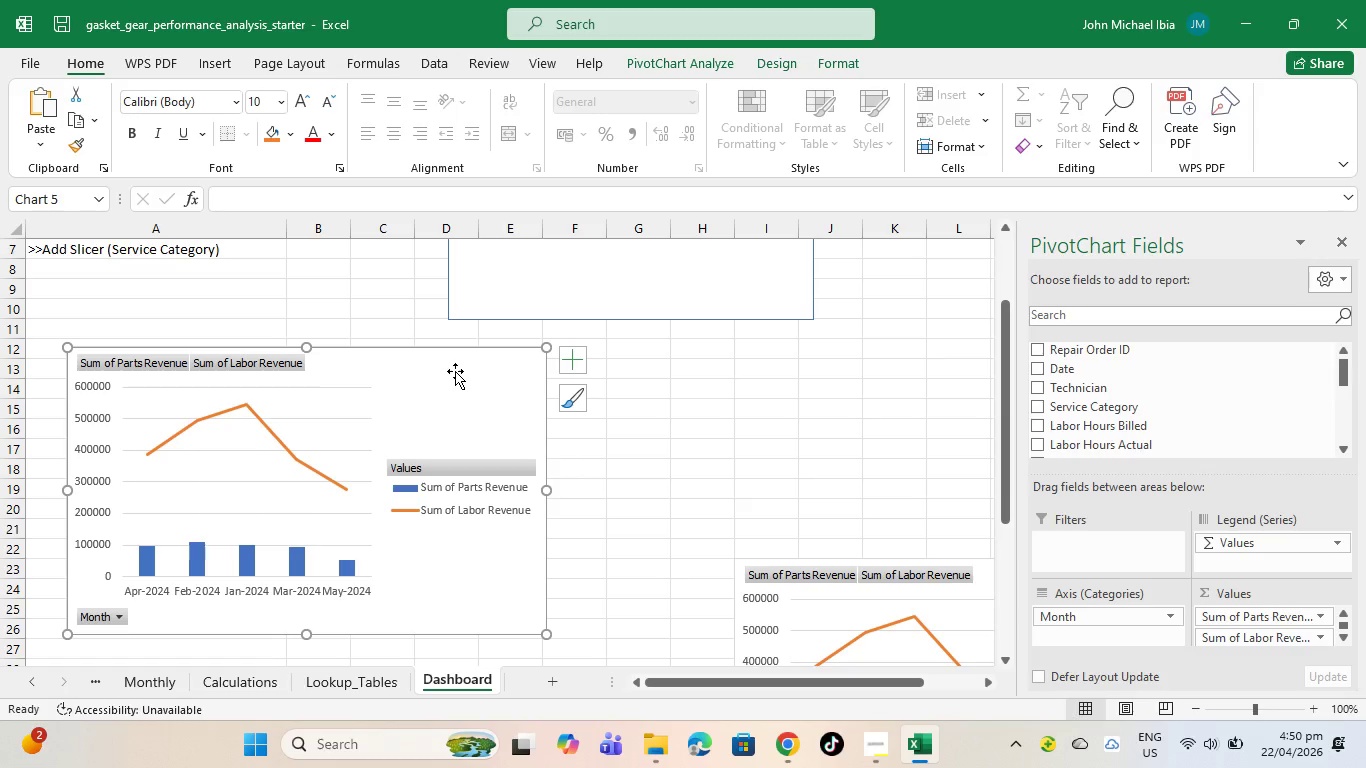 
left_click([582, 371])
 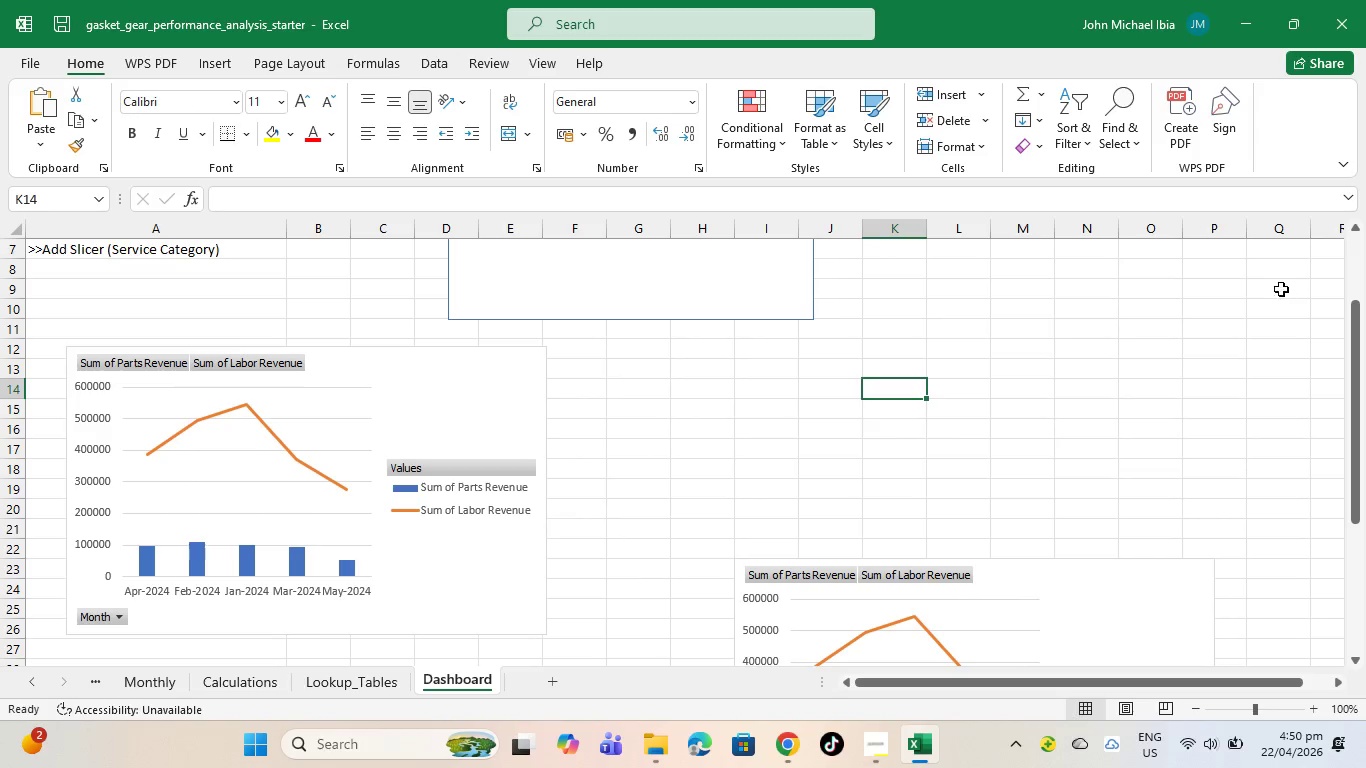 
left_click([455, 375])
 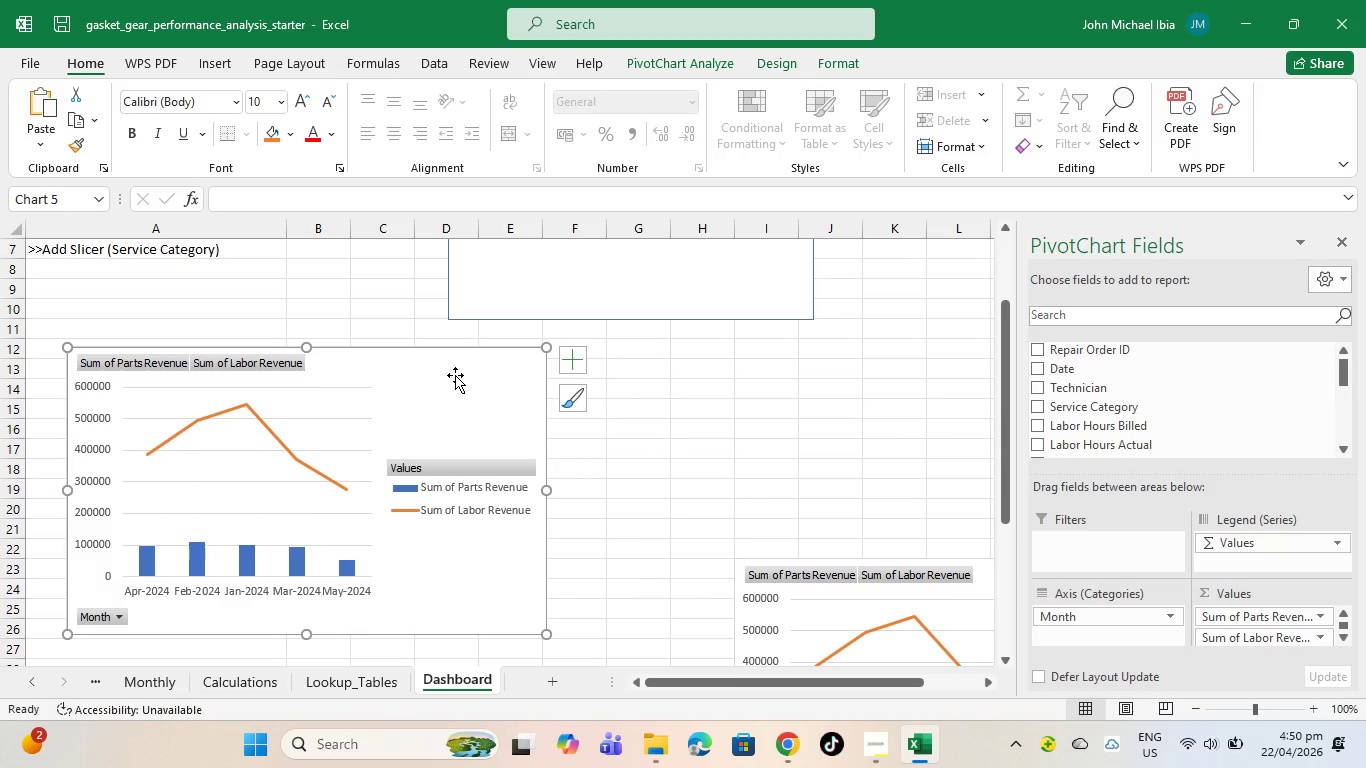 
right_click([455, 375])
 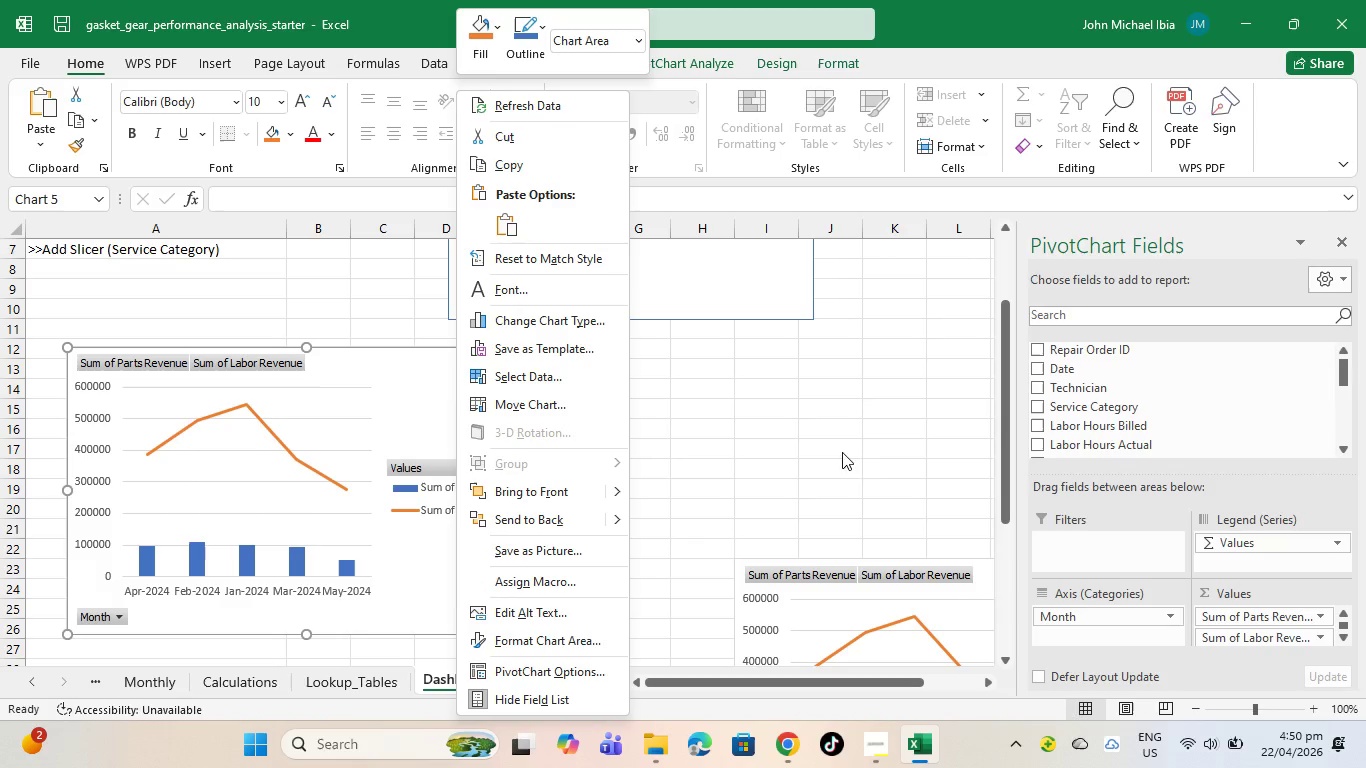 
left_click([867, 453])
 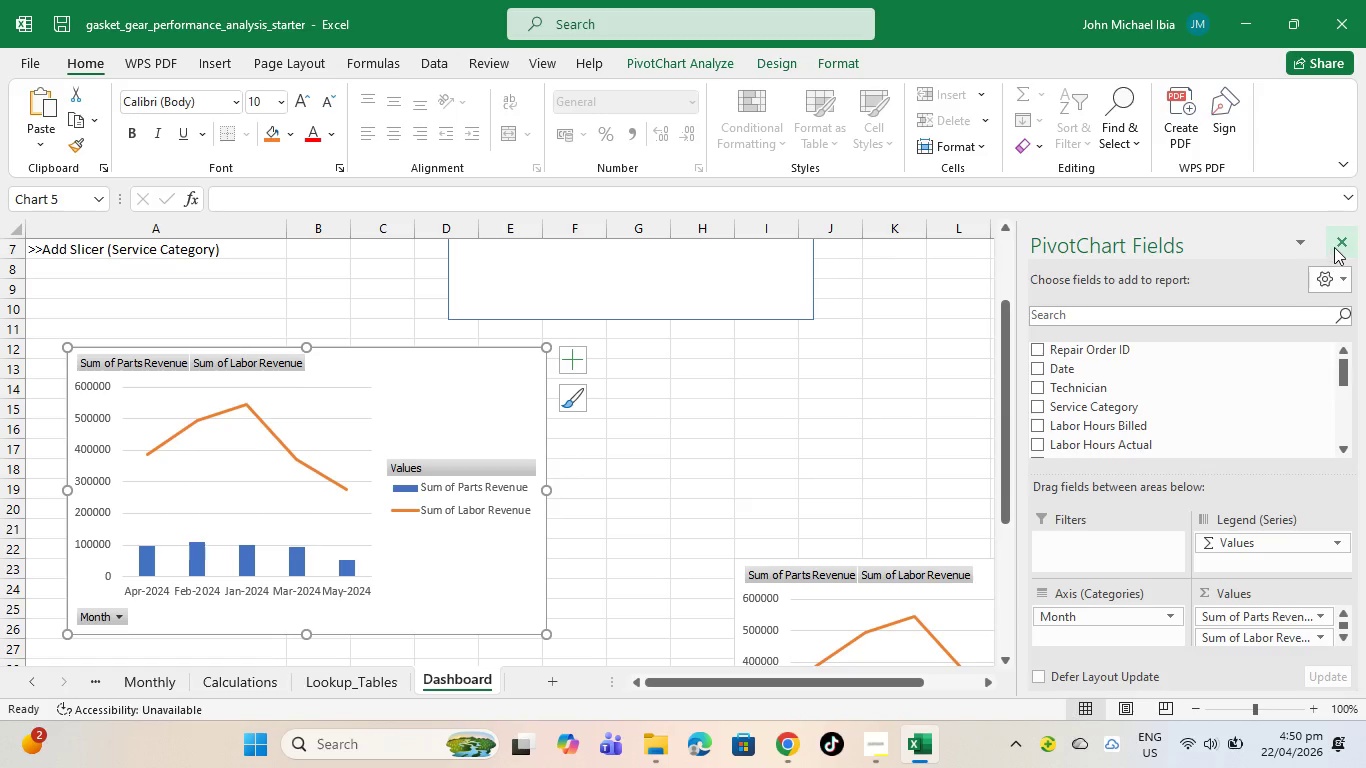 
left_click([1343, 240])
 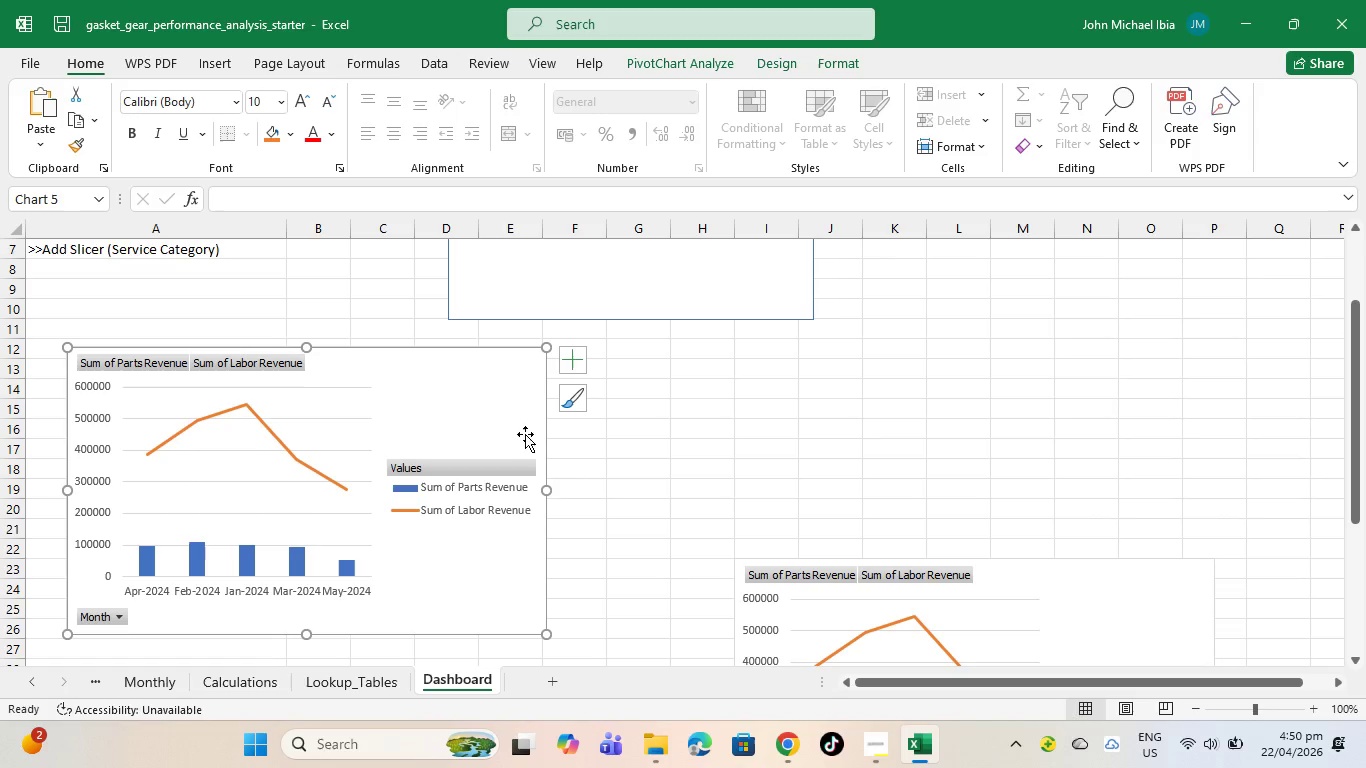 
left_click([514, 434])
 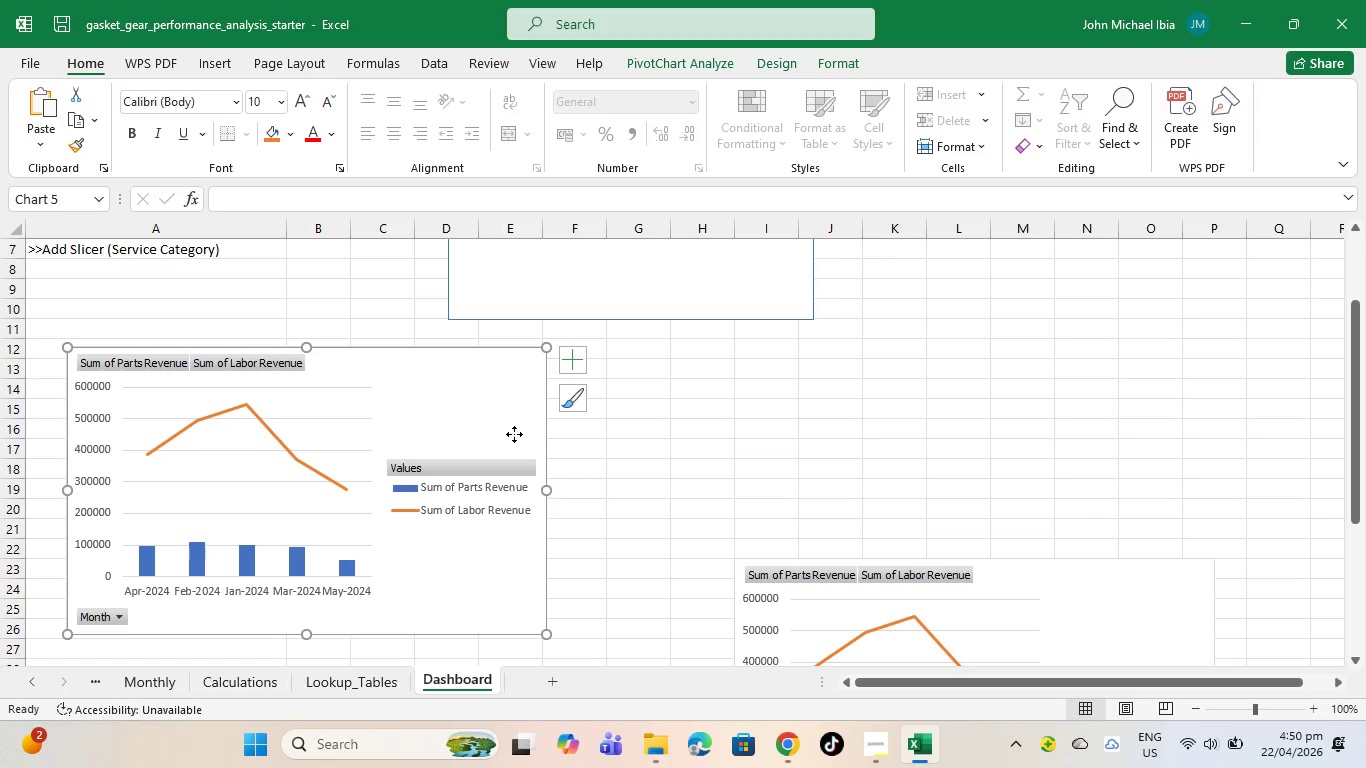 
right_click([514, 434])
 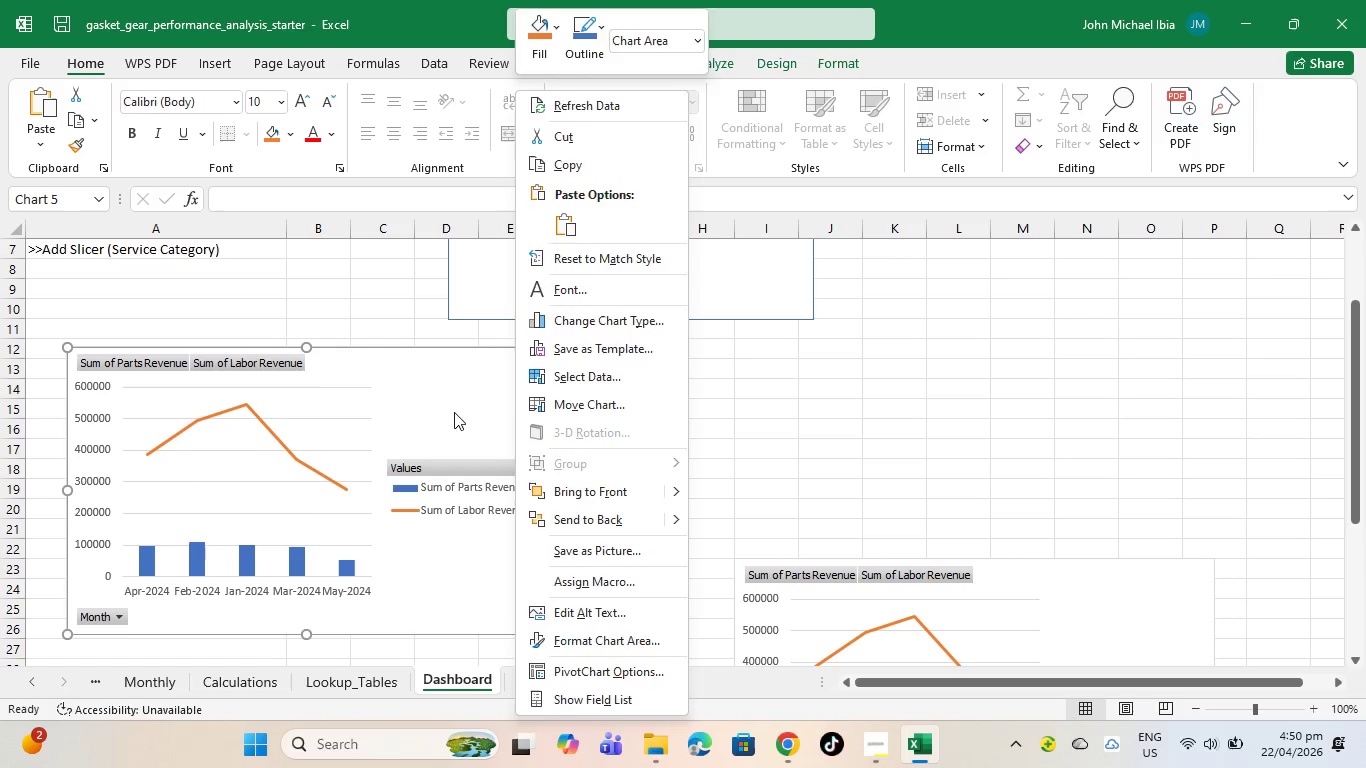 
left_click([453, 412])
 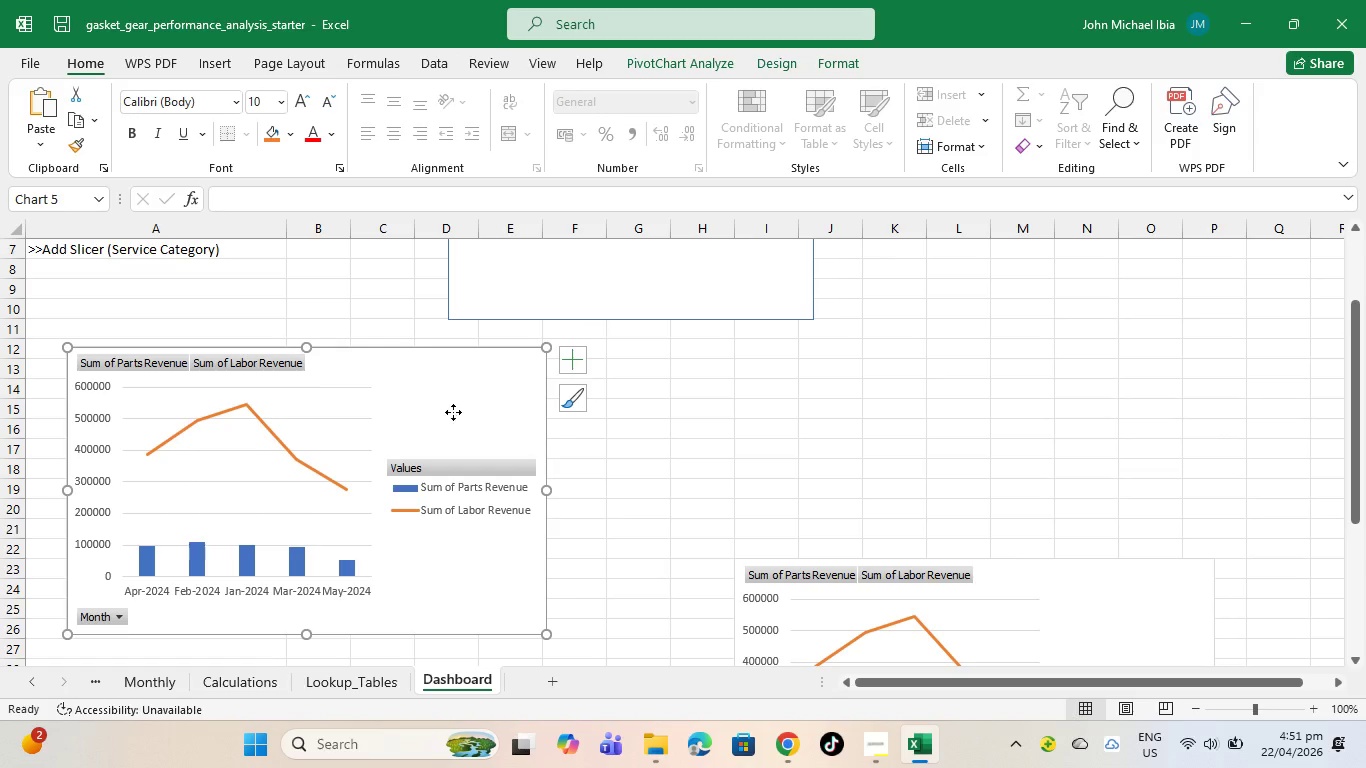 
right_click([453, 412])
 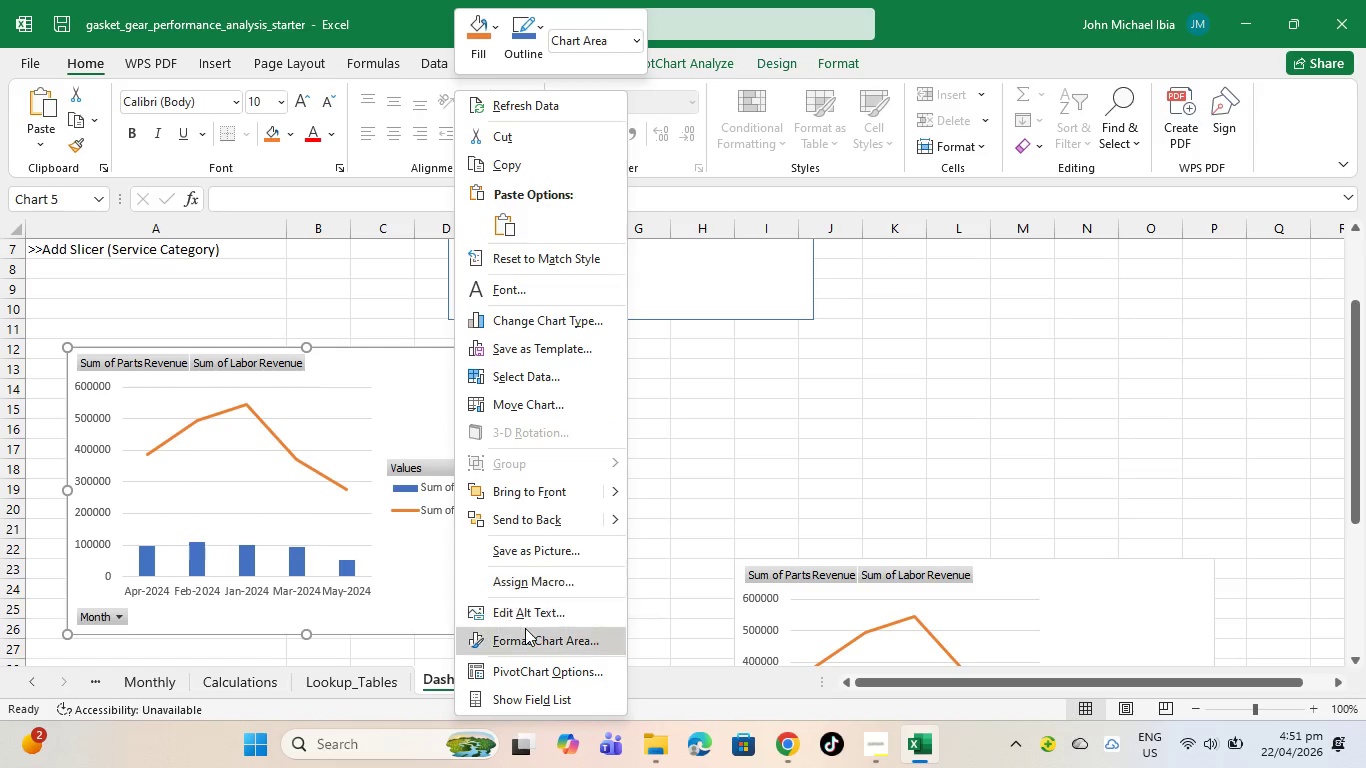 
left_click([525, 628])
 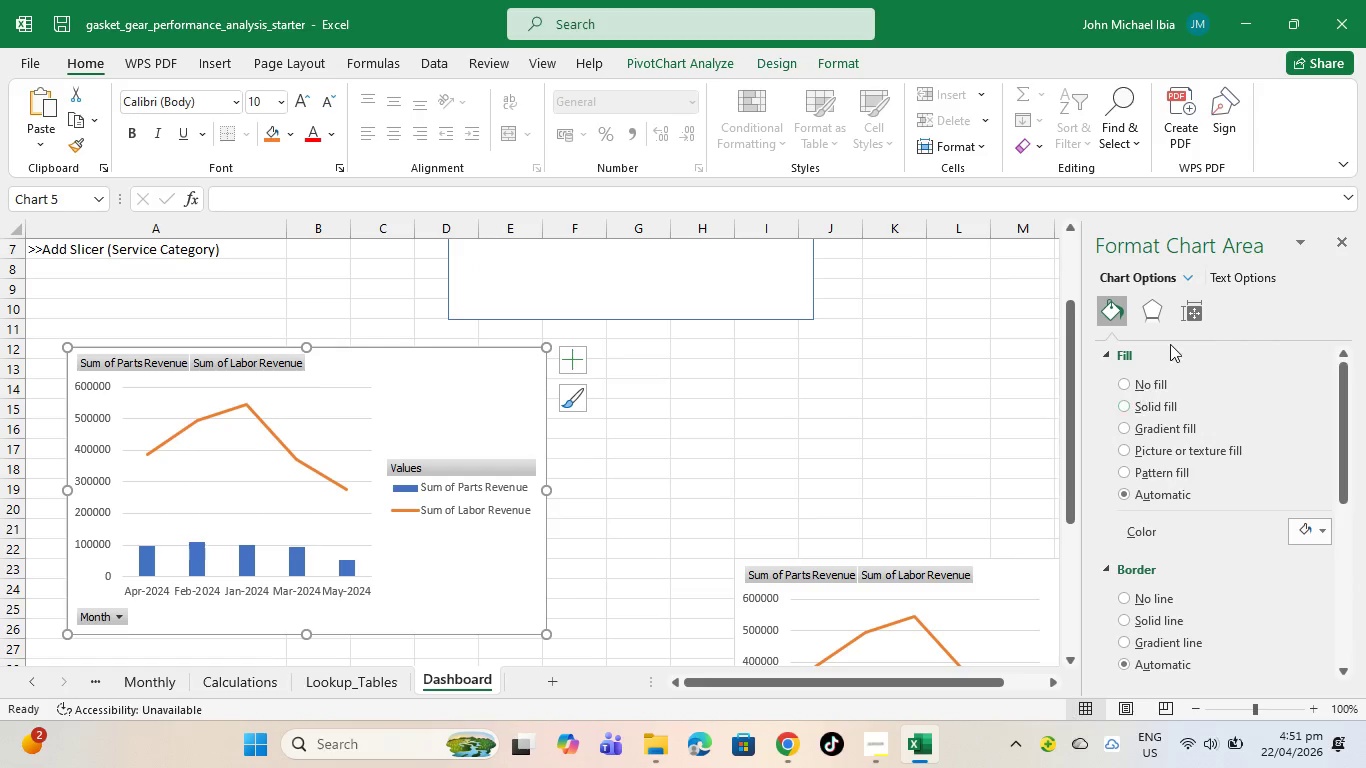 
left_click([642, 429])
 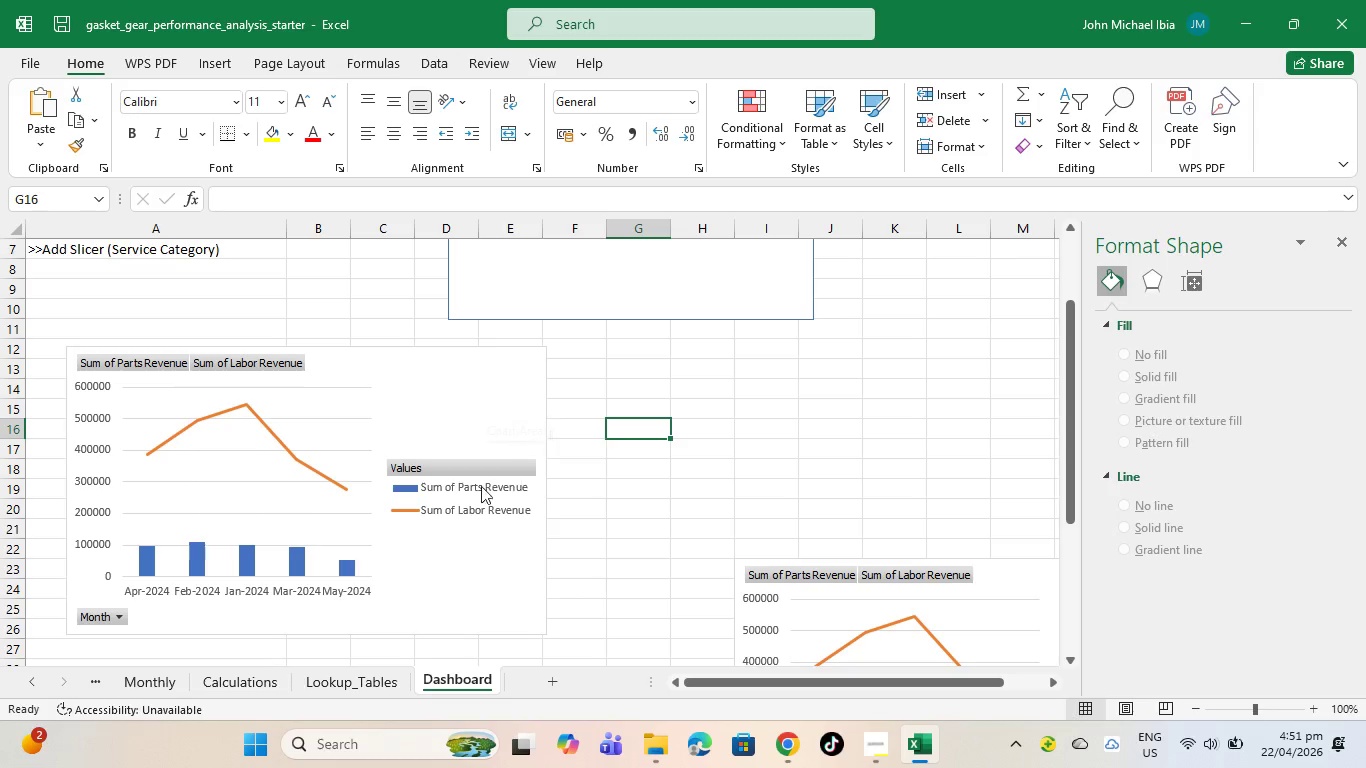 
scroll: coordinate [537, 551], scroll_direction: down, amount: 2.0
 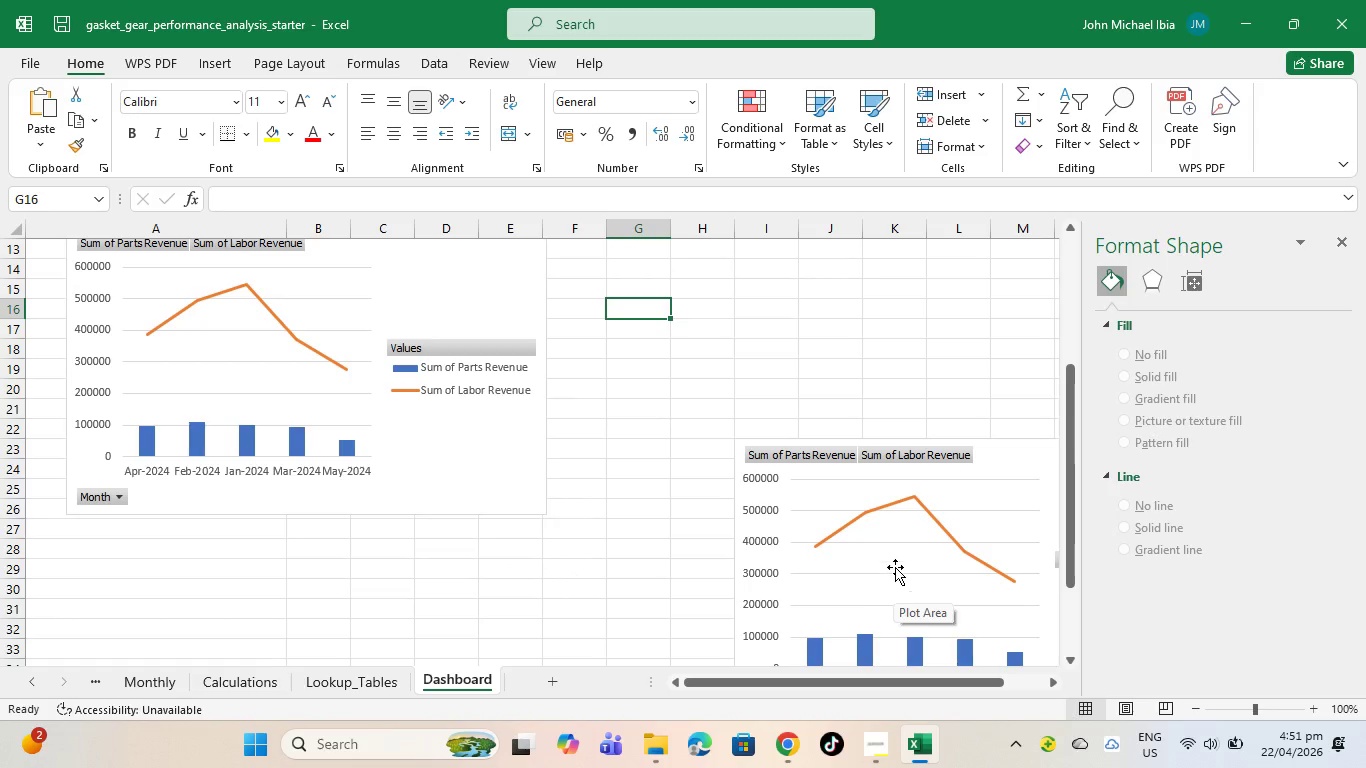 
scroll: coordinate [698, 536], scroll_direction: up, amount: 9.0
 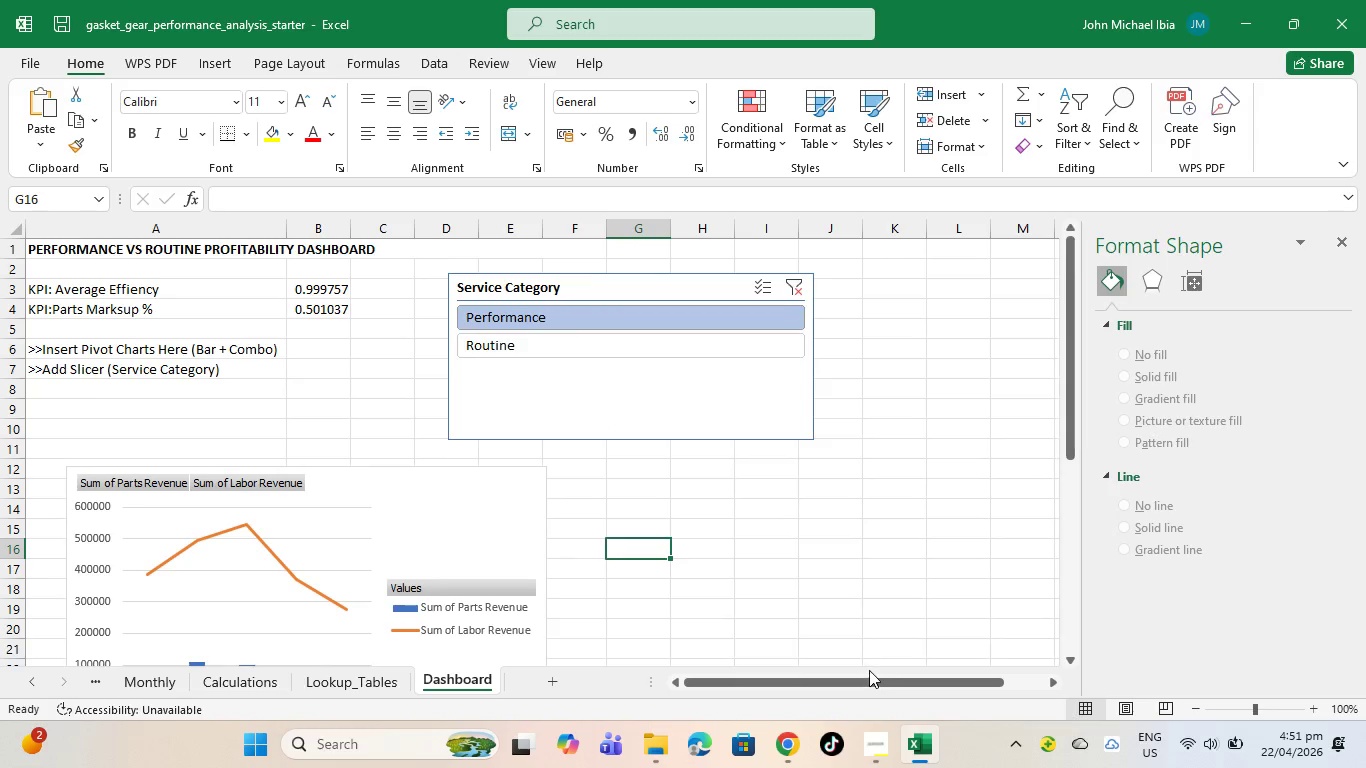 
left_click([876, 568])
 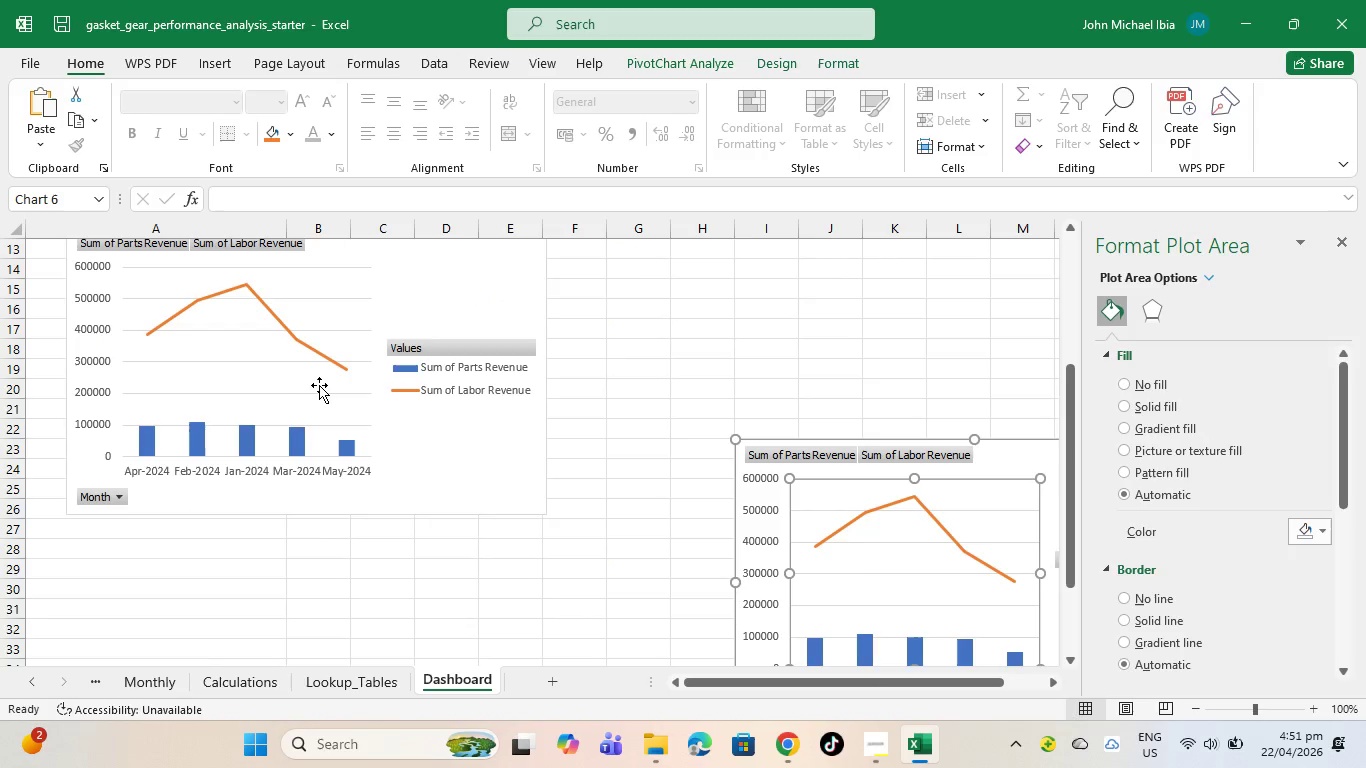 
scroll: coordinate [439, 390], scroll_direction: down, amount: 6.0
 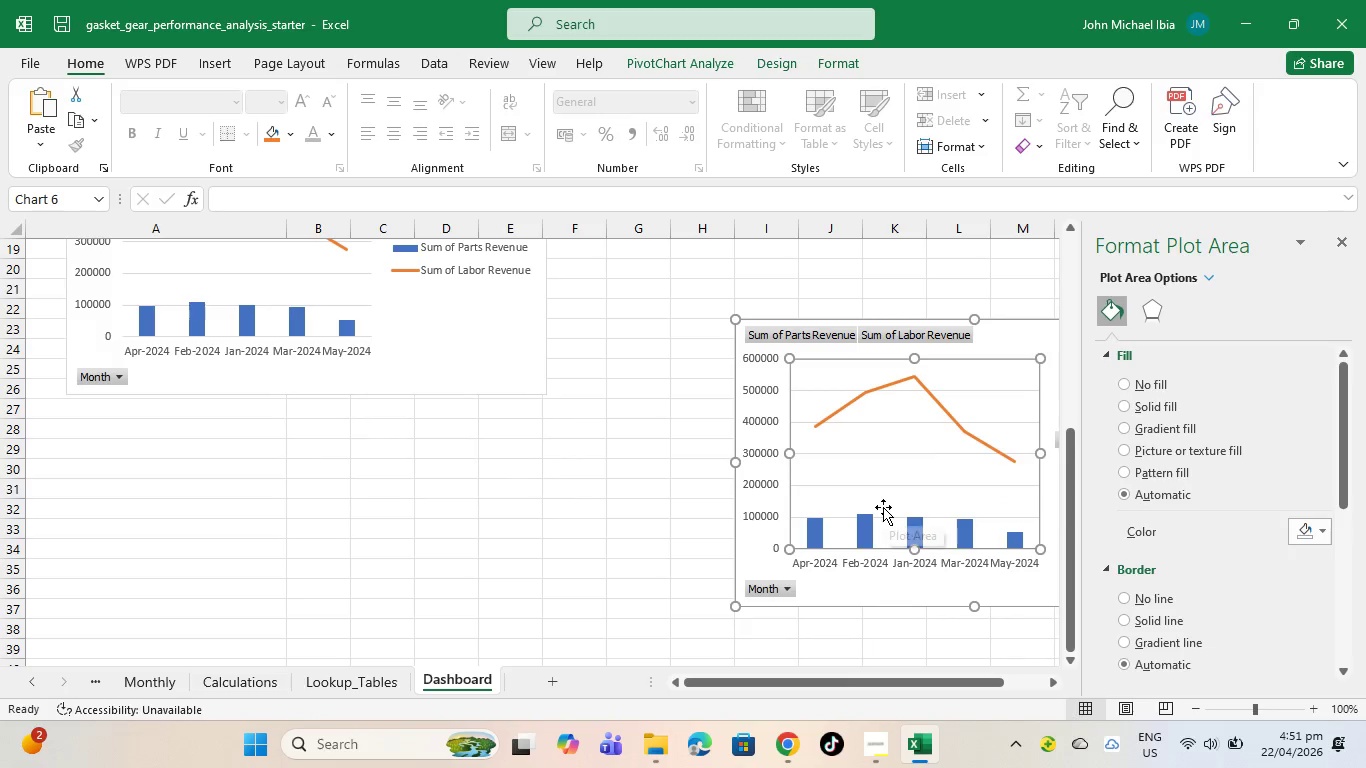 
key(Backspace)
 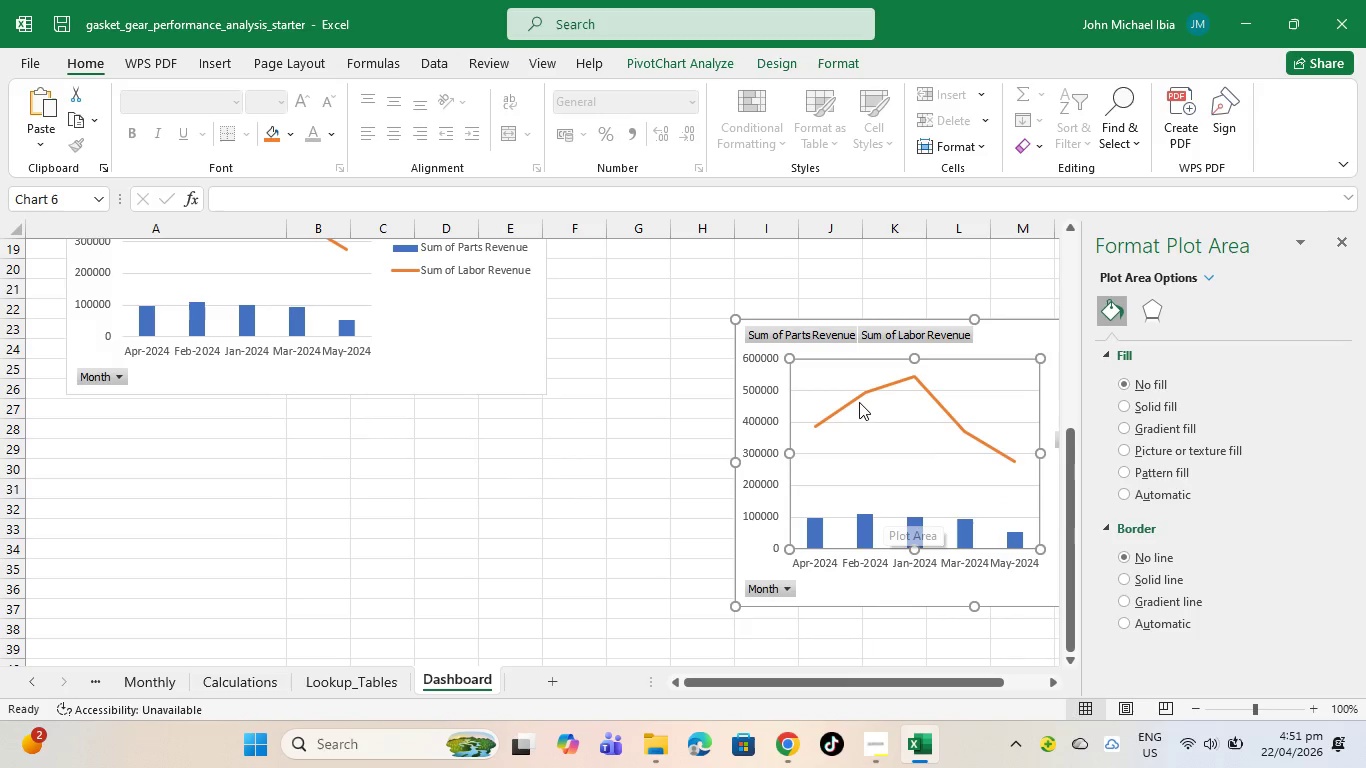 
right_click([859, 403])
 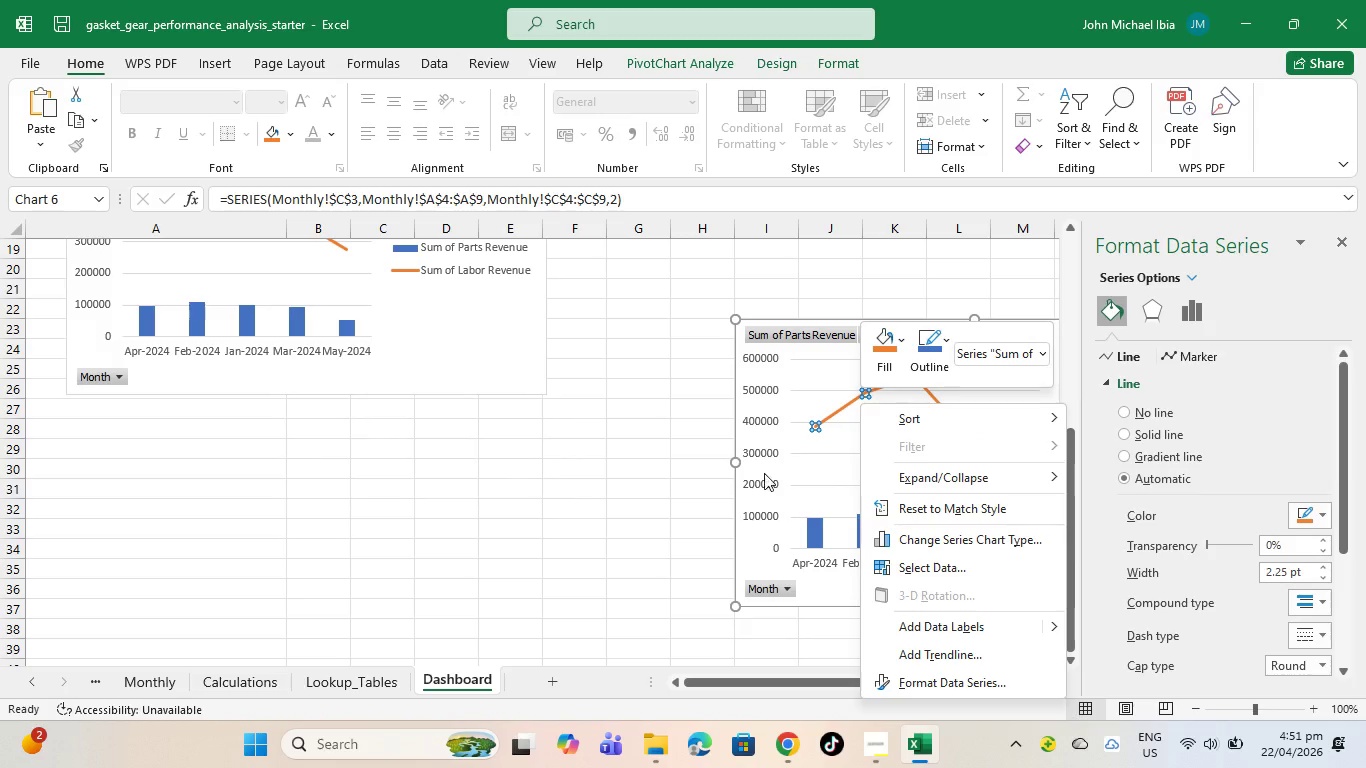 
left_click([763, 494])
 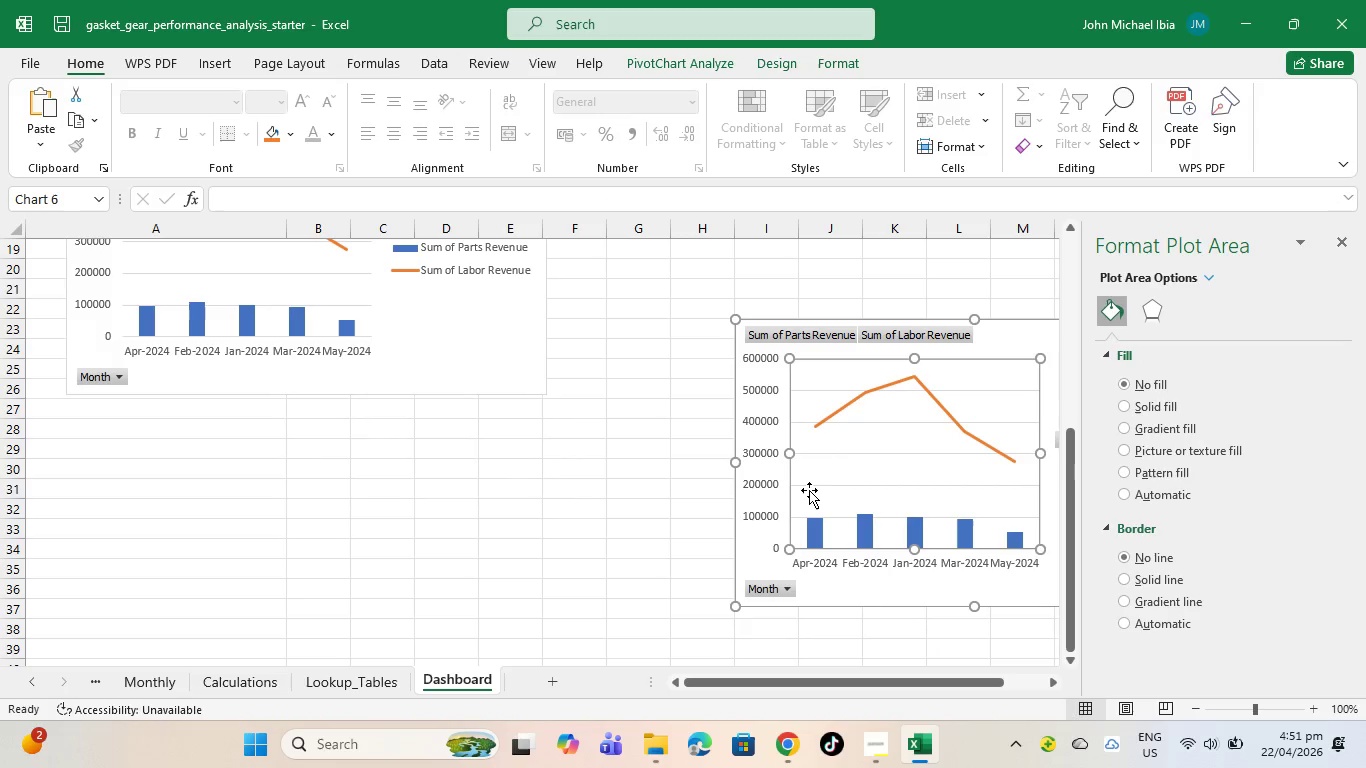 
key(Delete)
 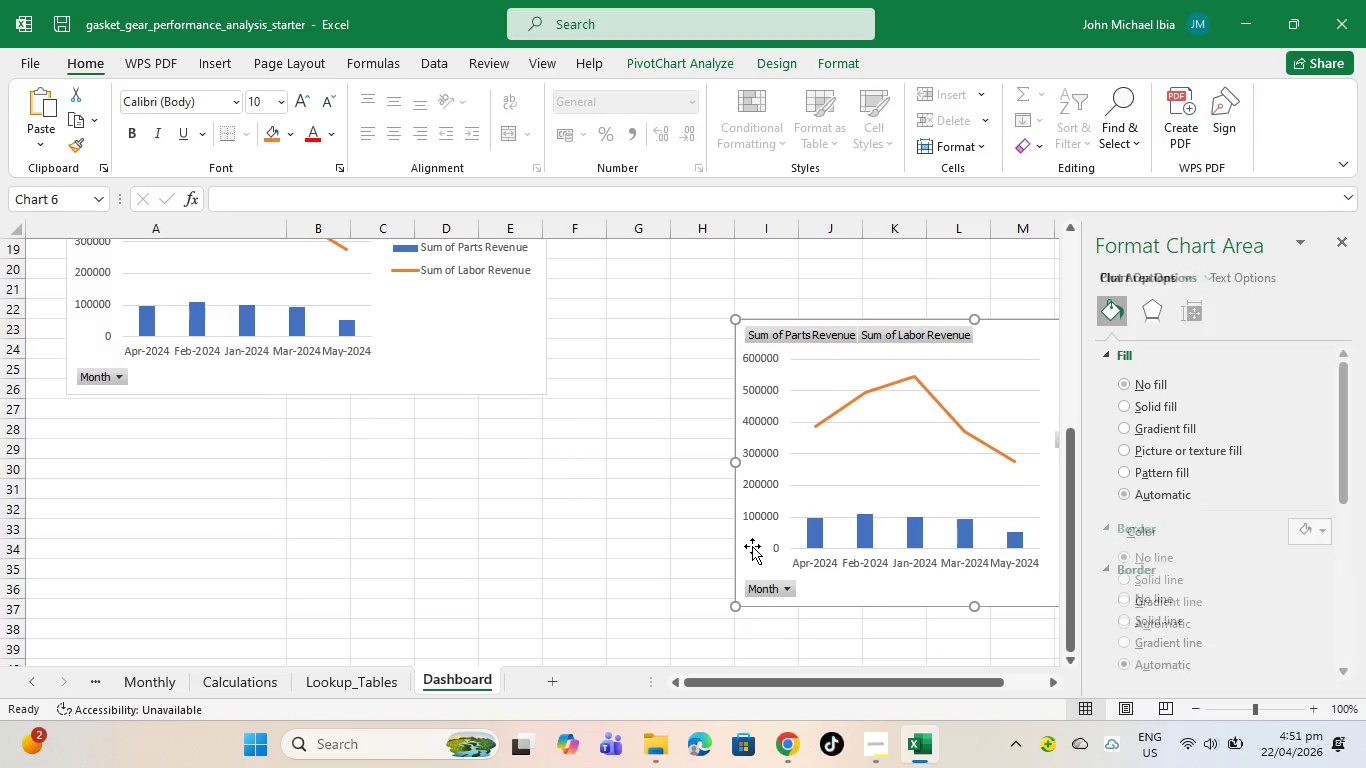 
key(Delete)
 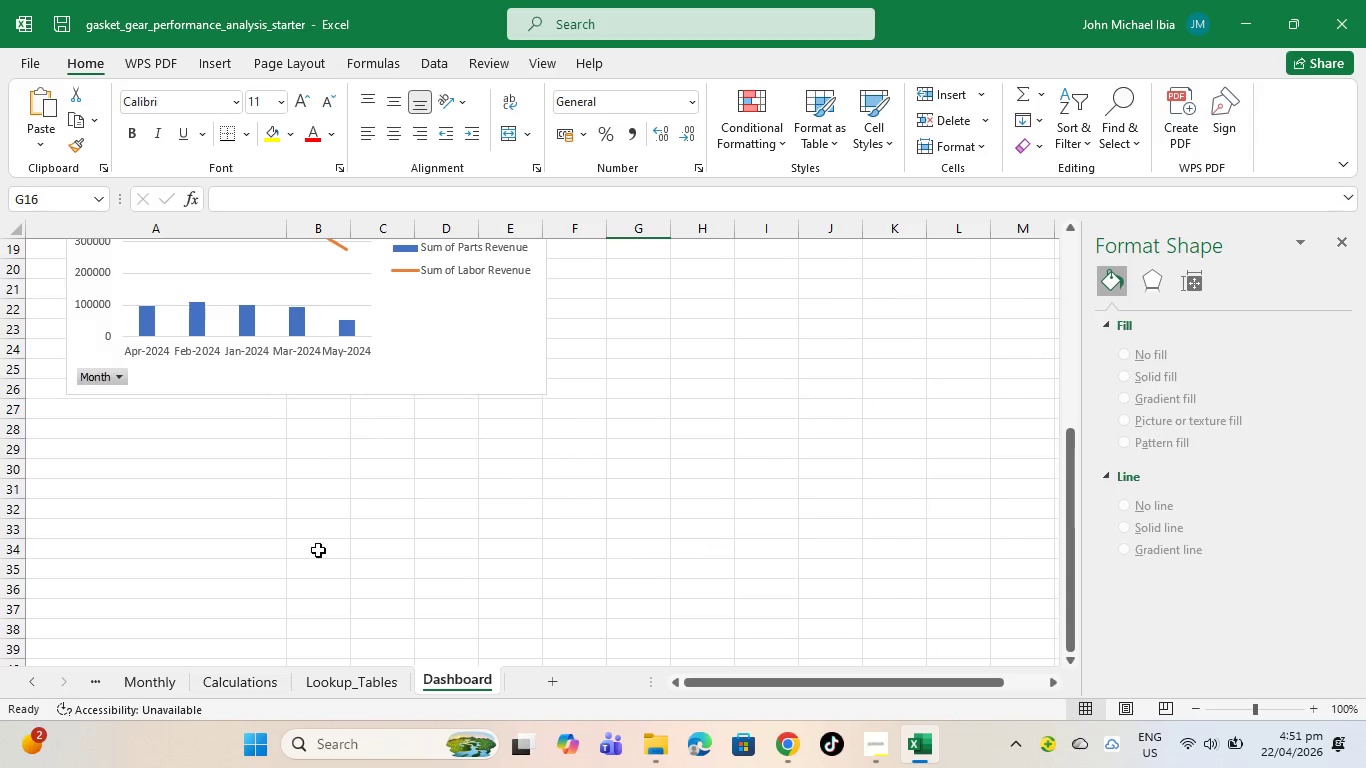 
scroll: coordinate [313, 550], scroll_direction: up, amount: 3.0
 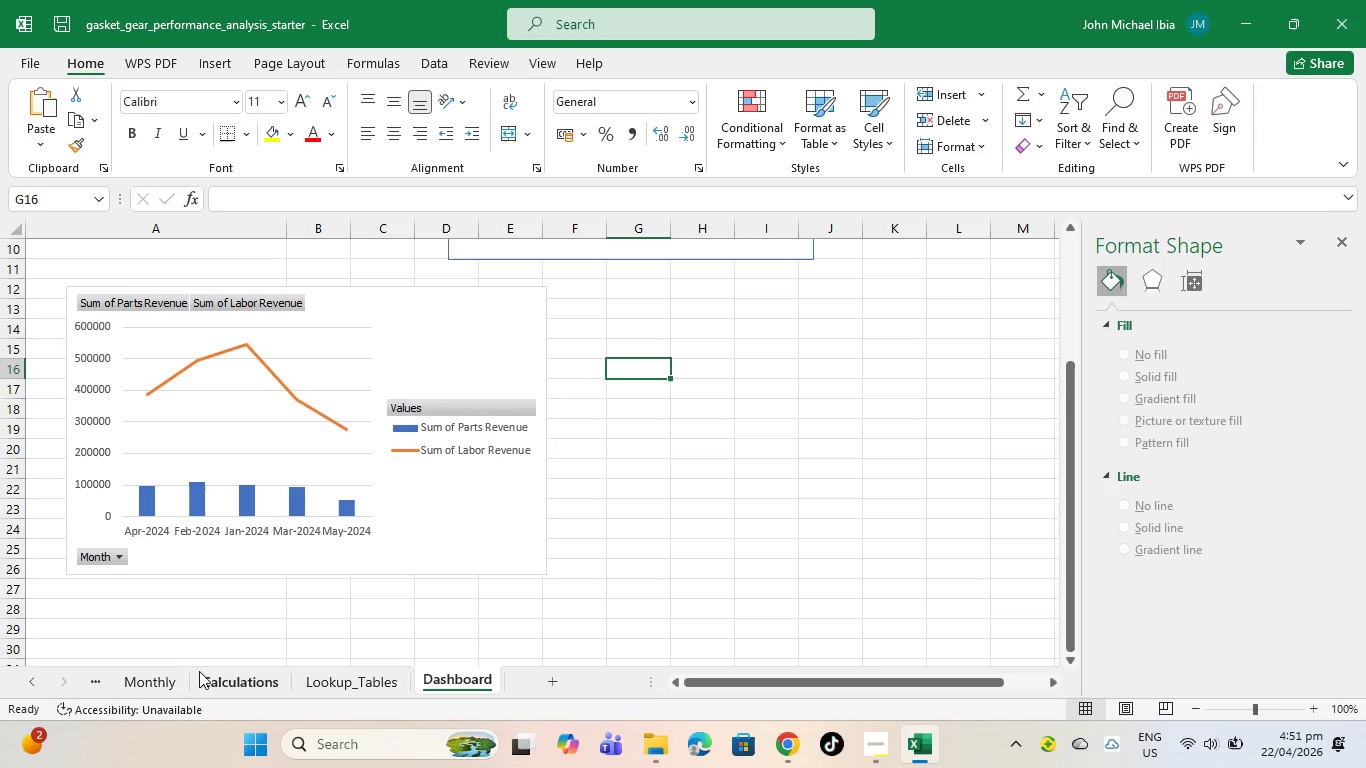 
left_click([161, 692])
 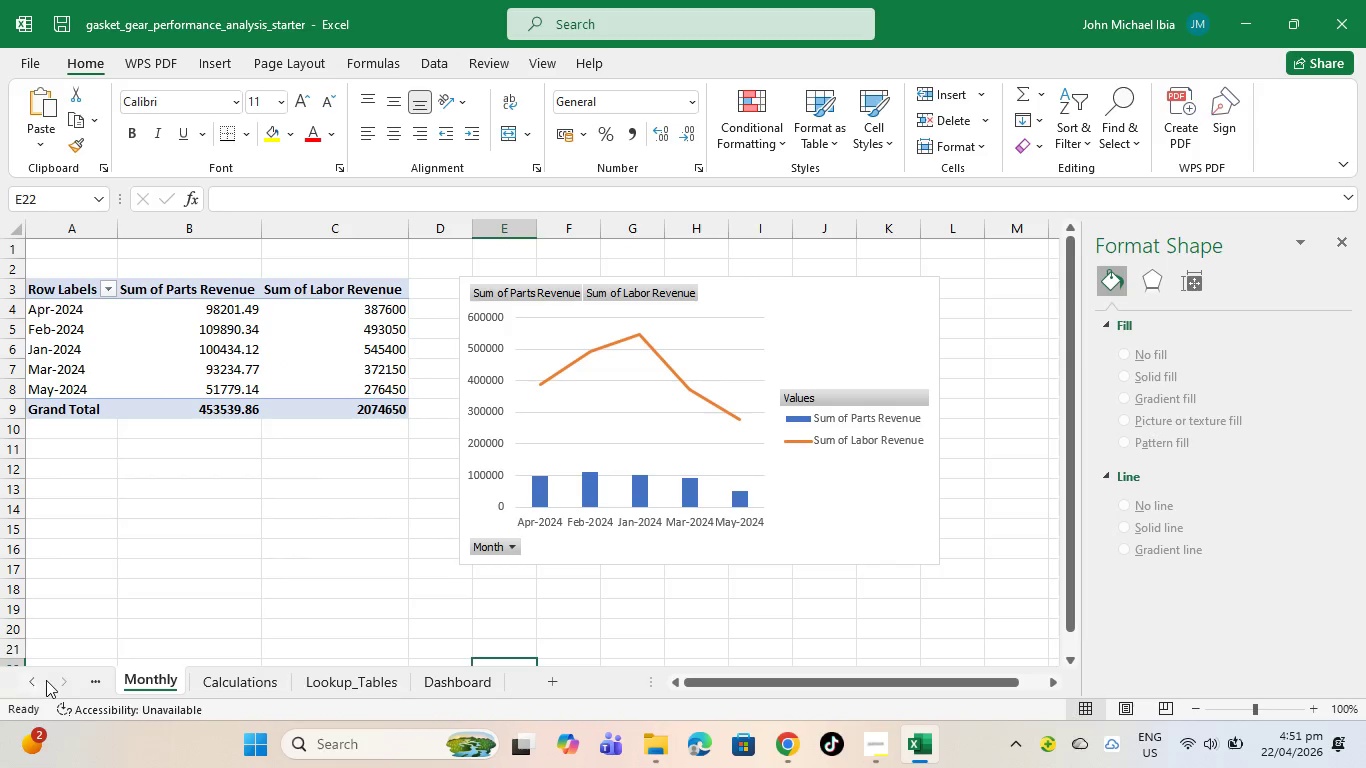 
left_click([36, 681])
 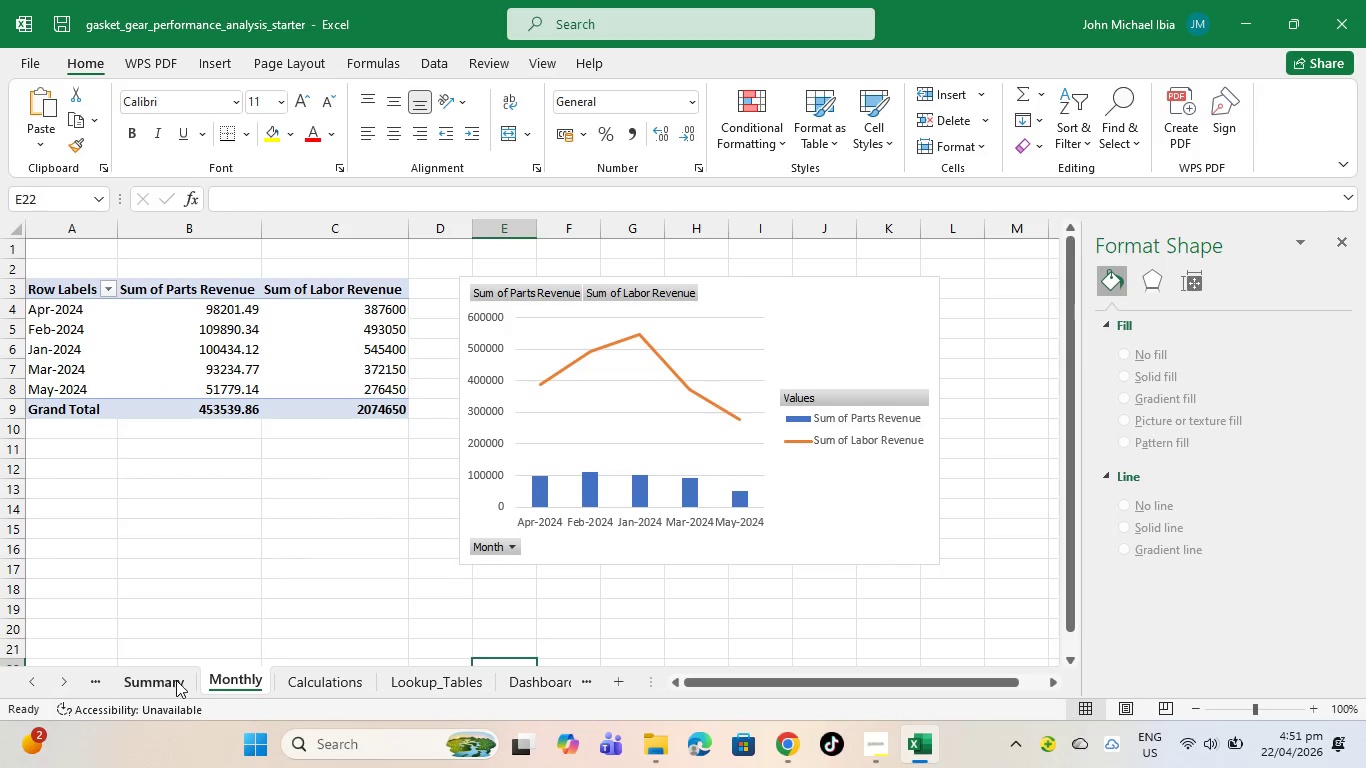 
left_click([177, 679])
 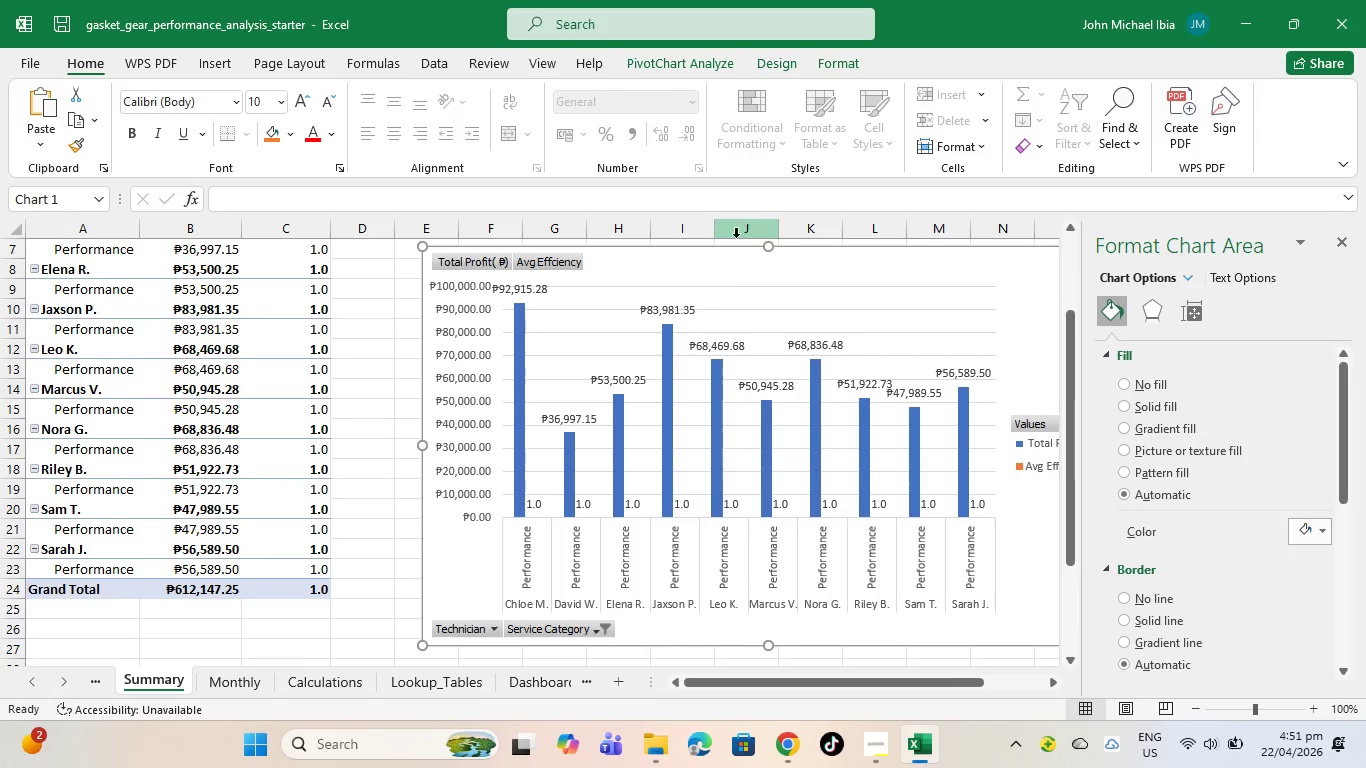 
right_click([710, 284])
 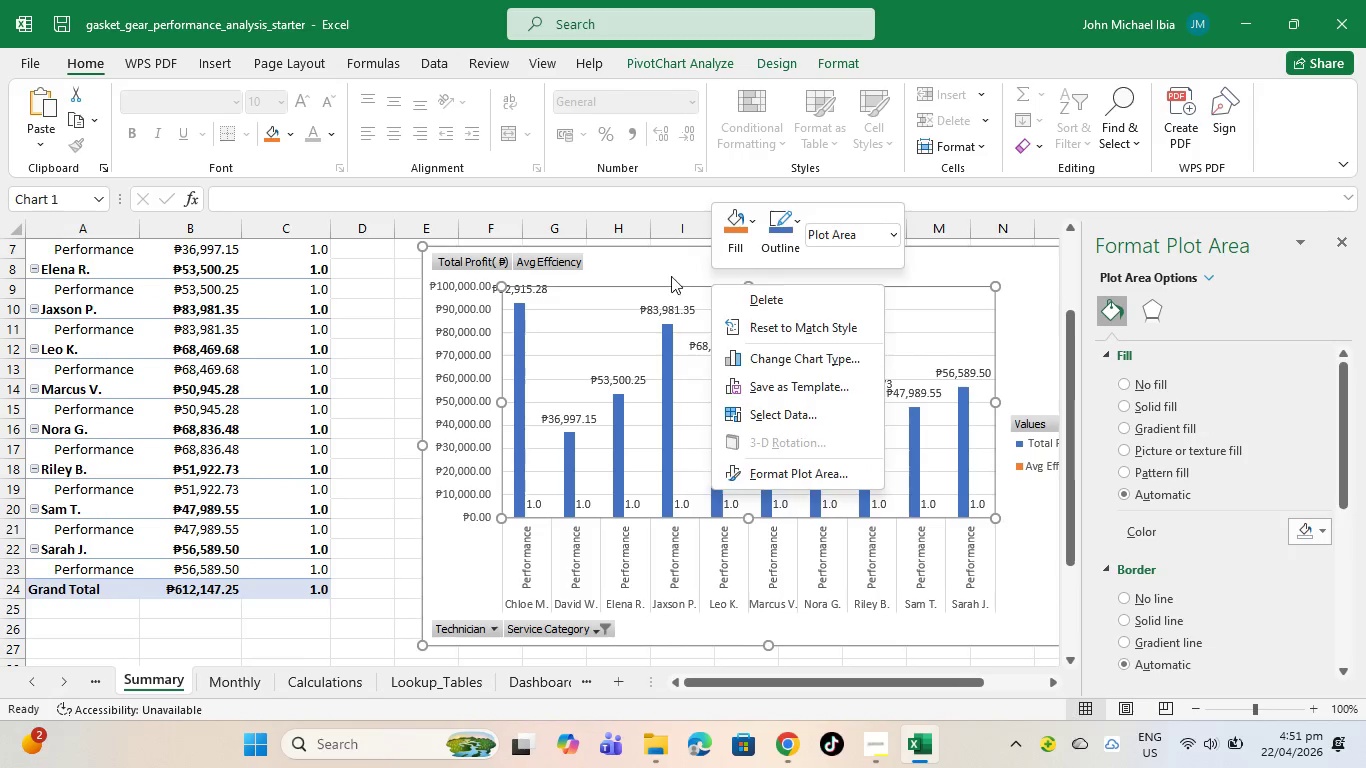 
left_click([656, 251])
 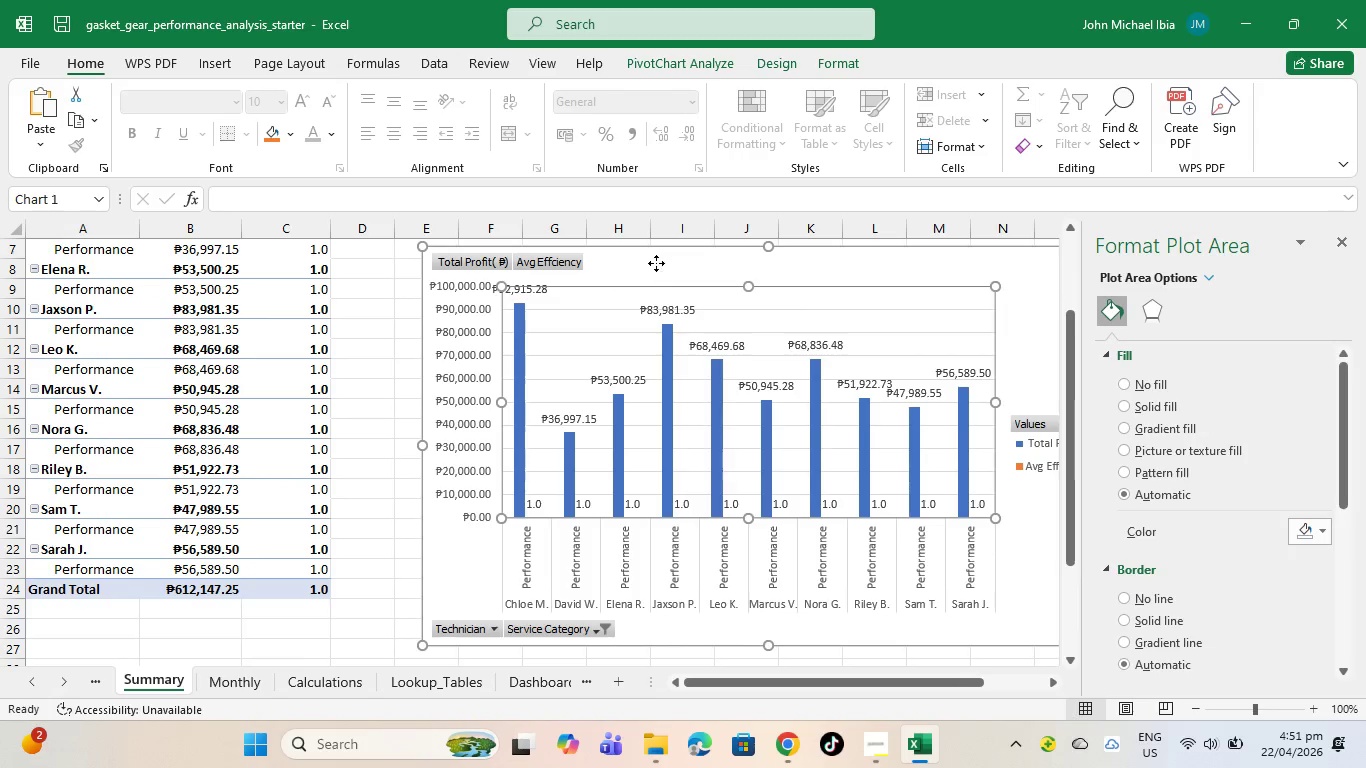 
left_click([656, 263])
 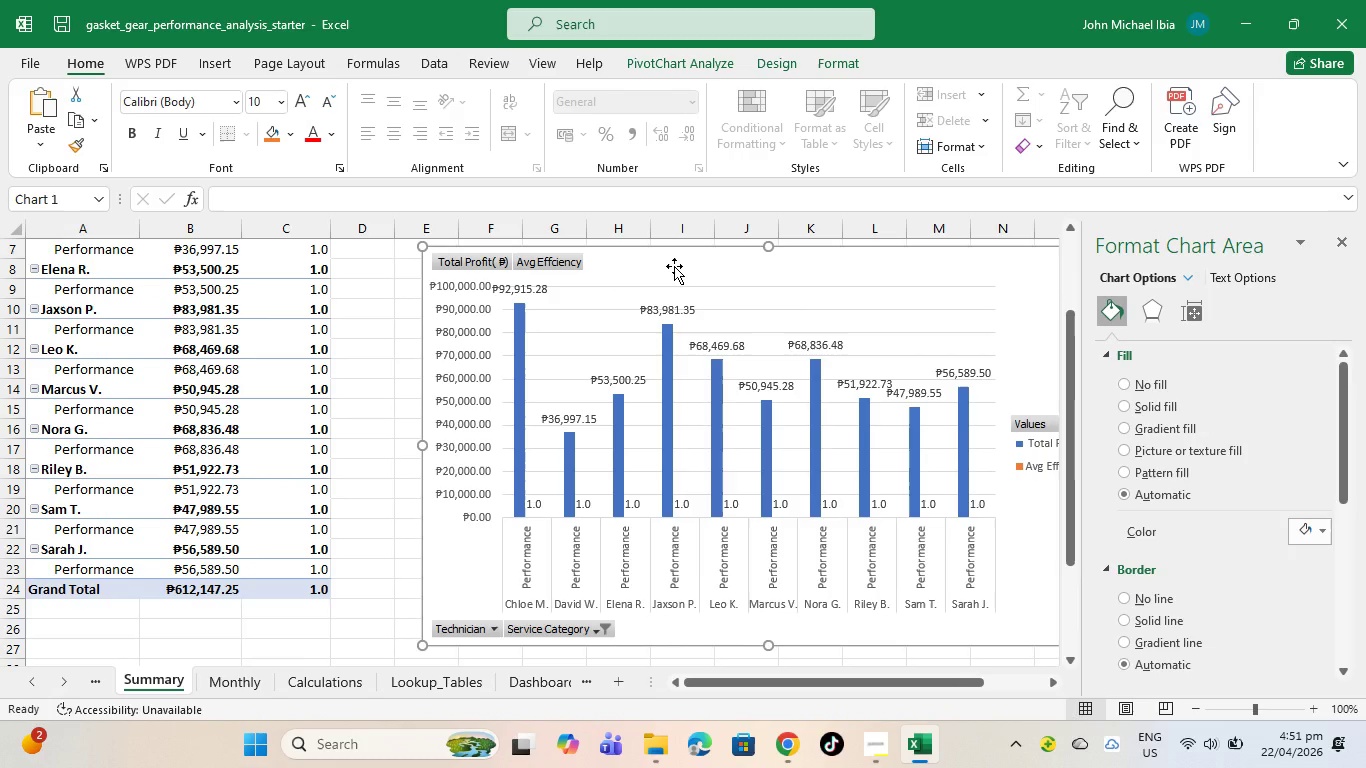 
left_click([674, 266])
 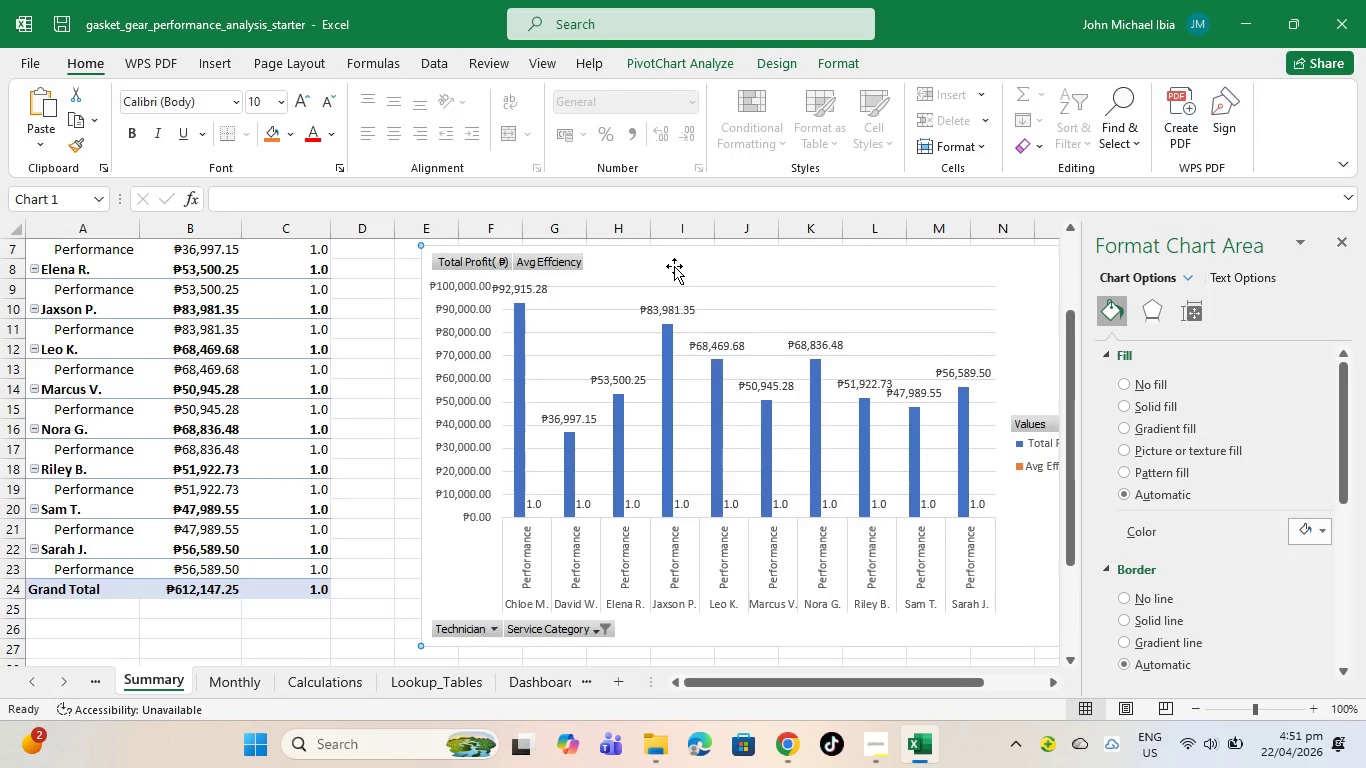 
key(Control+C)
 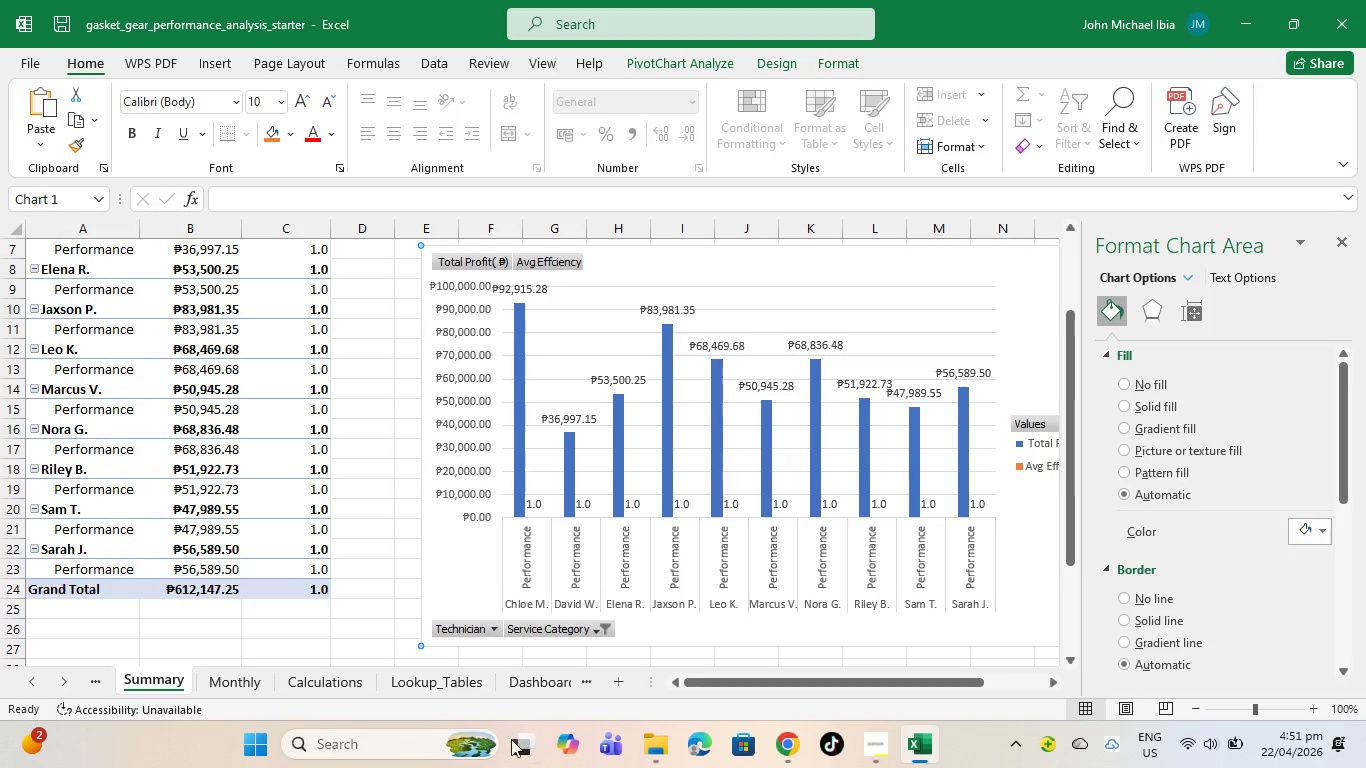 
left_click([513, 685])
 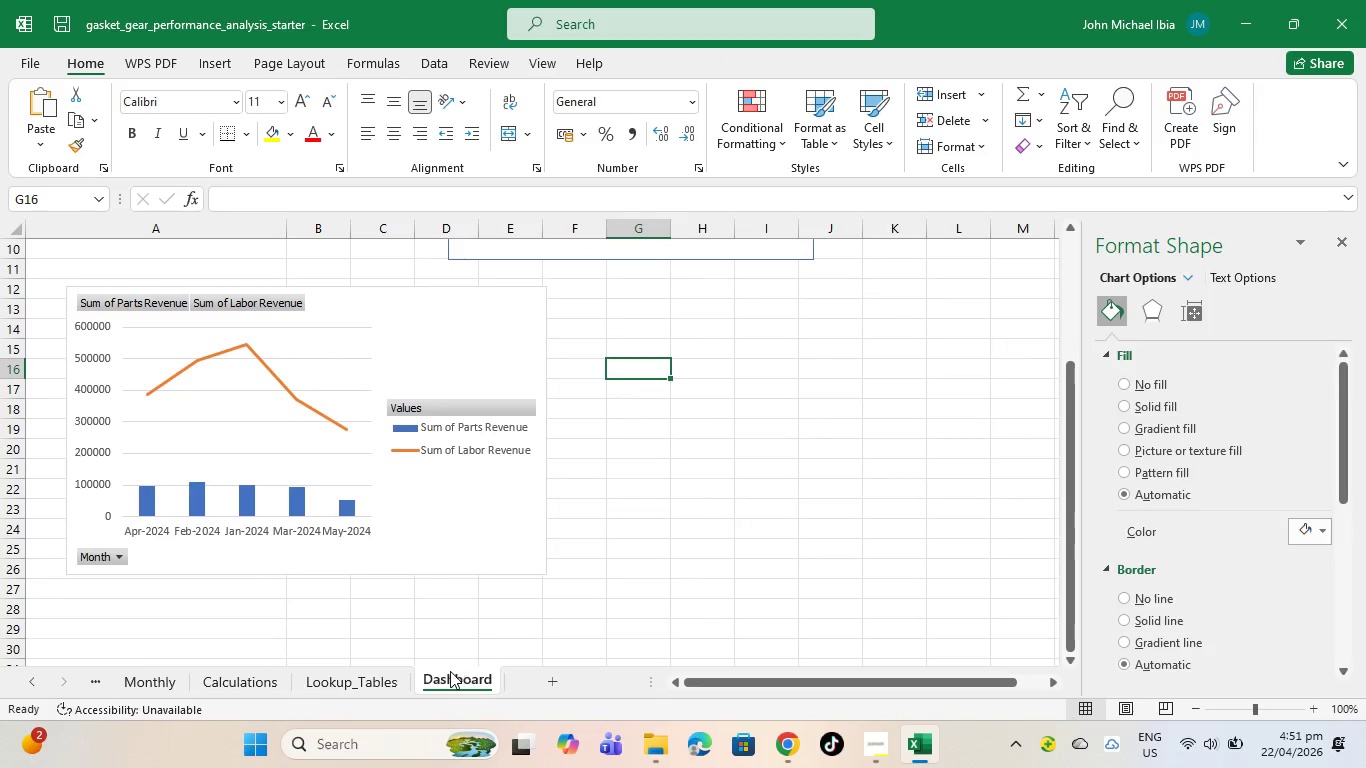 
scroll: coordinate [555, 510], scroll_direction: down, amount: 3.0
 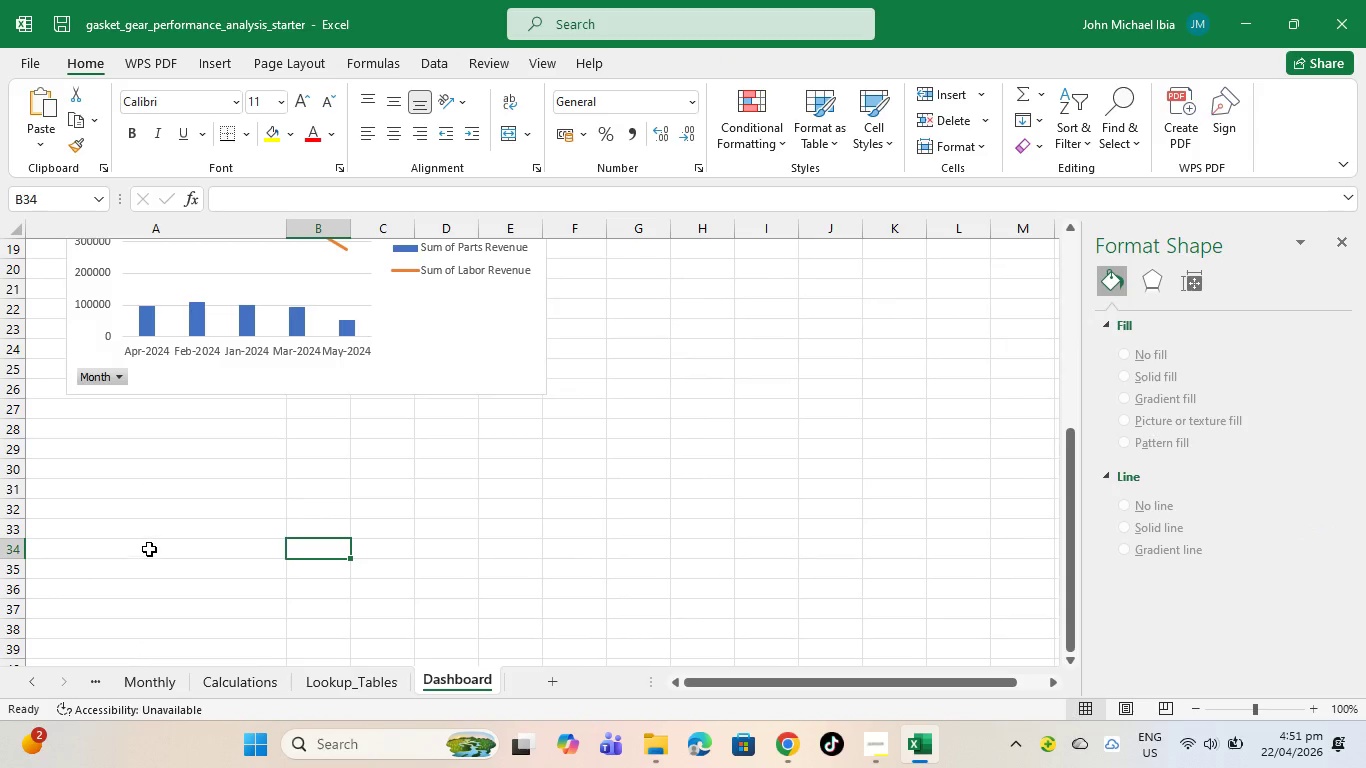 
key(Control+V)
 